 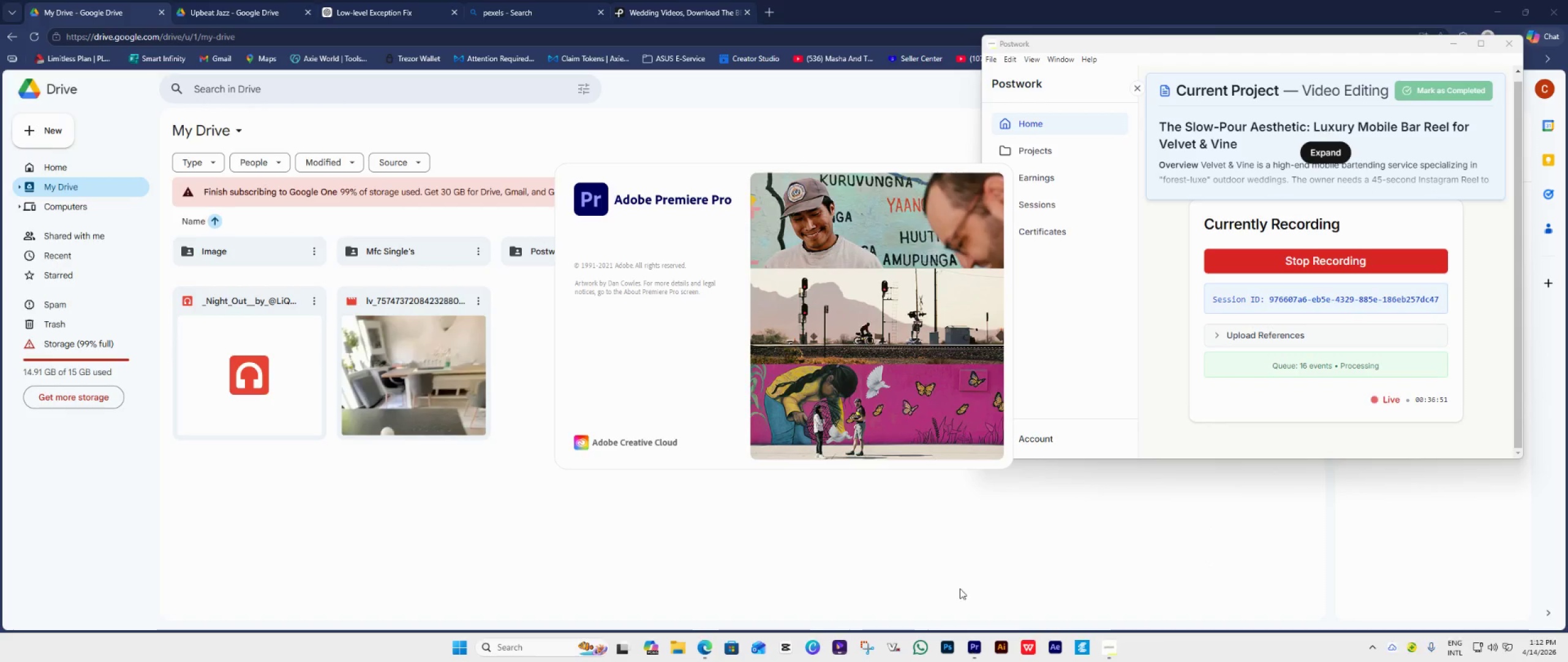 
left_click([630, 248])
 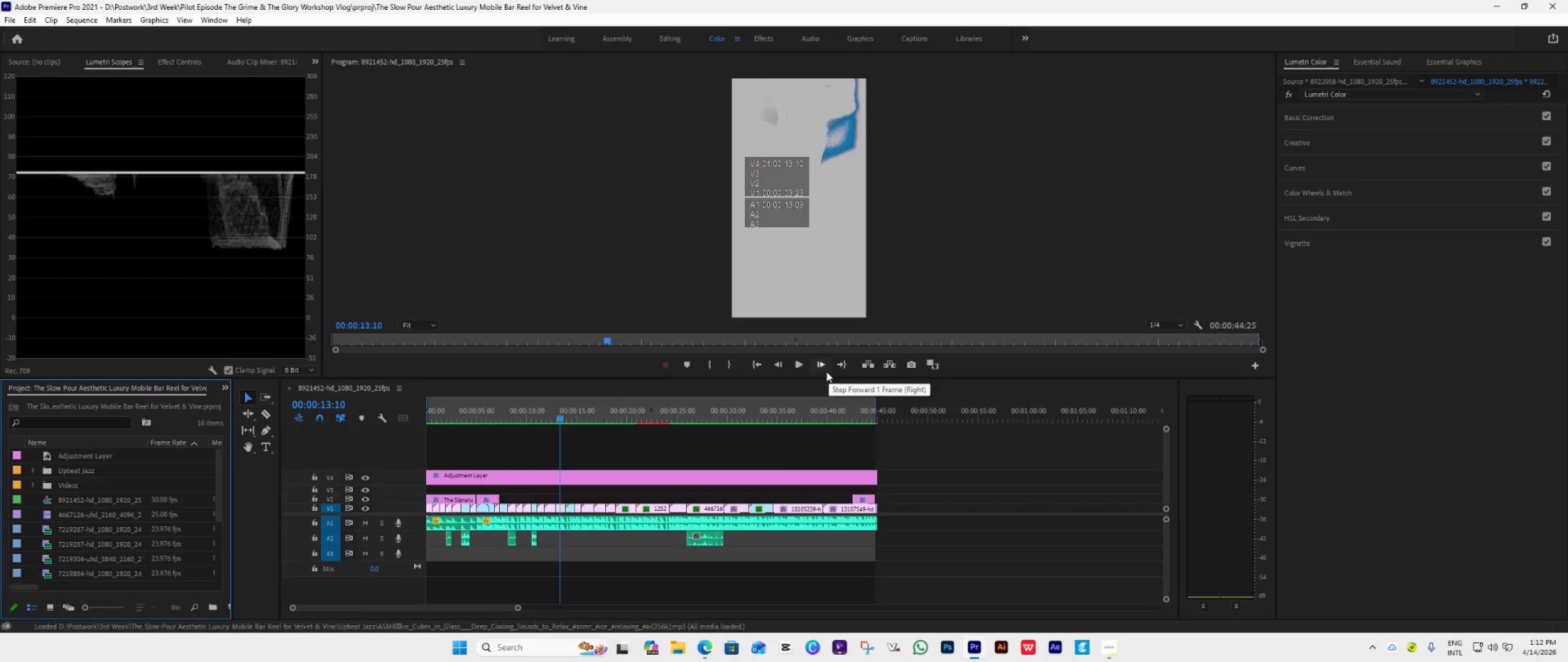 
wait(6.72)
 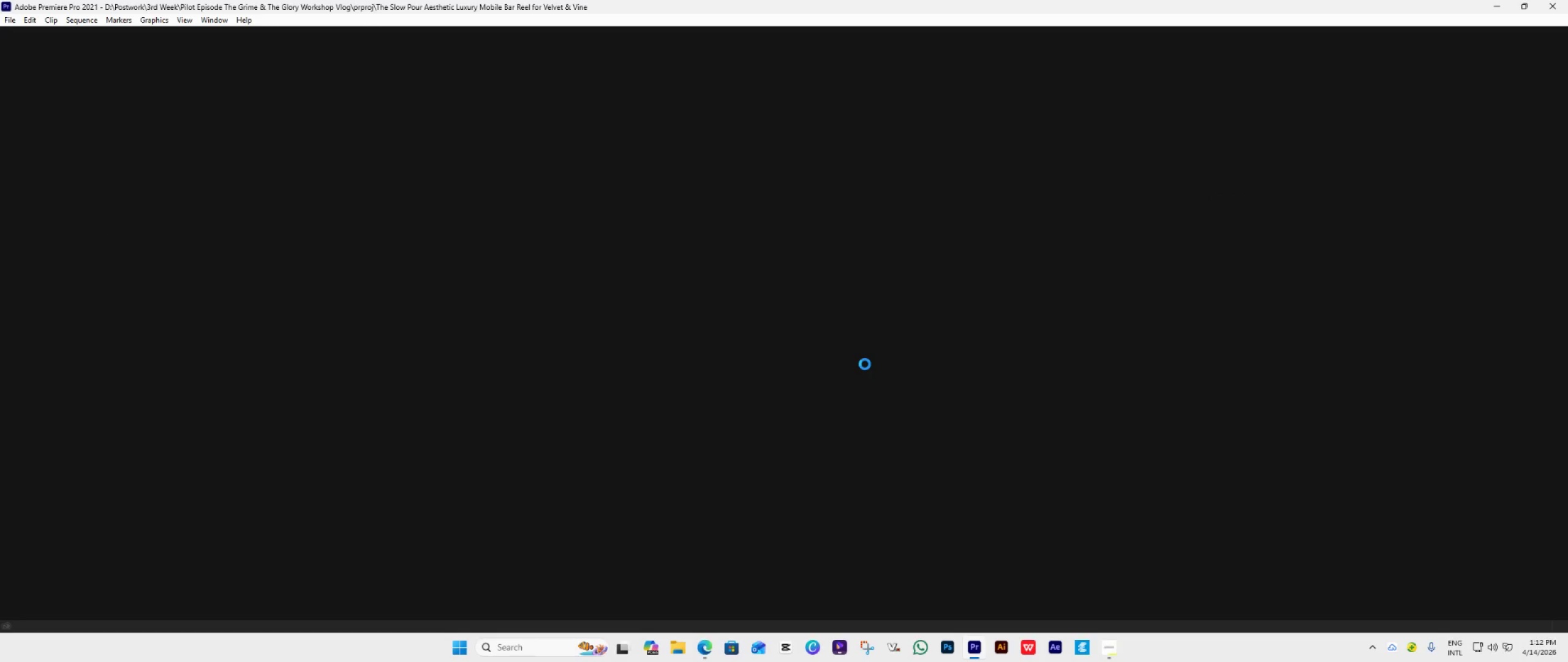 
left_click([596, 472])
 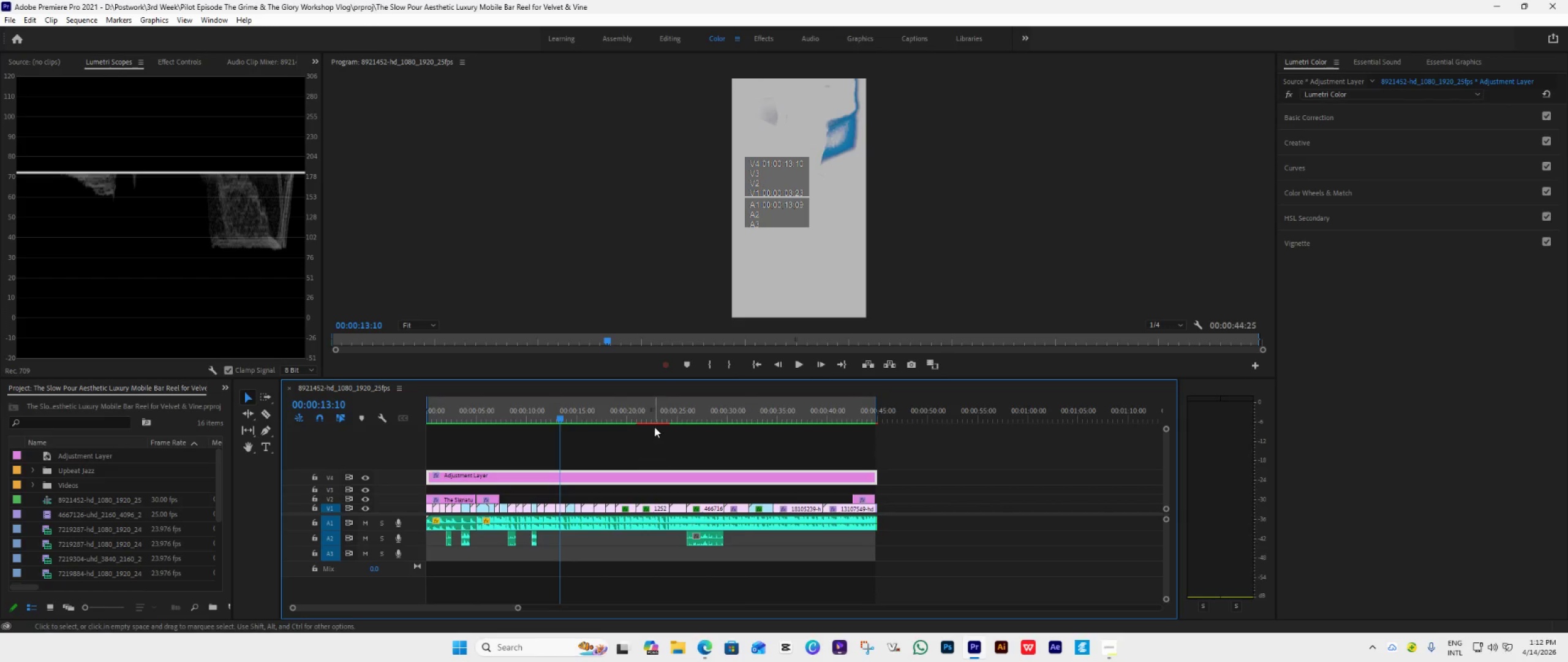 
left_click([654, 416])
 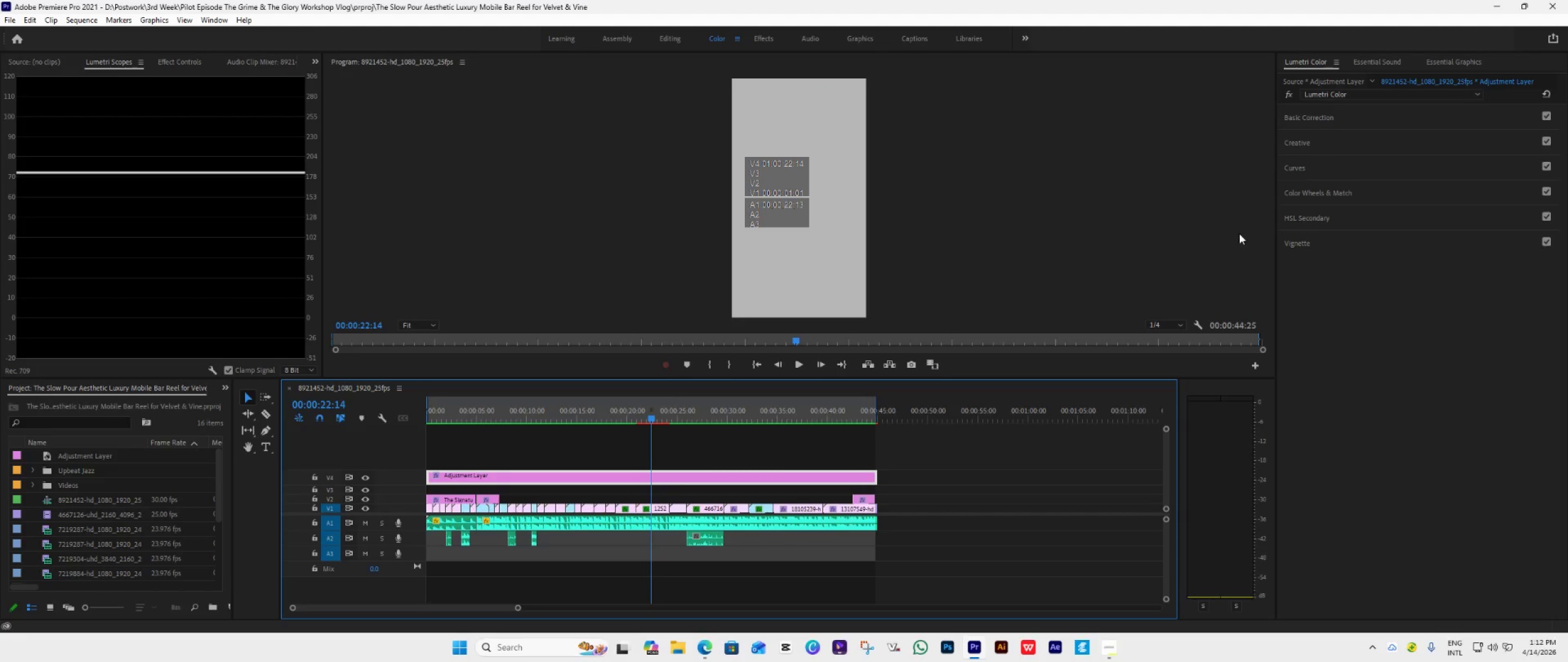 
left_click([1363, 217])
 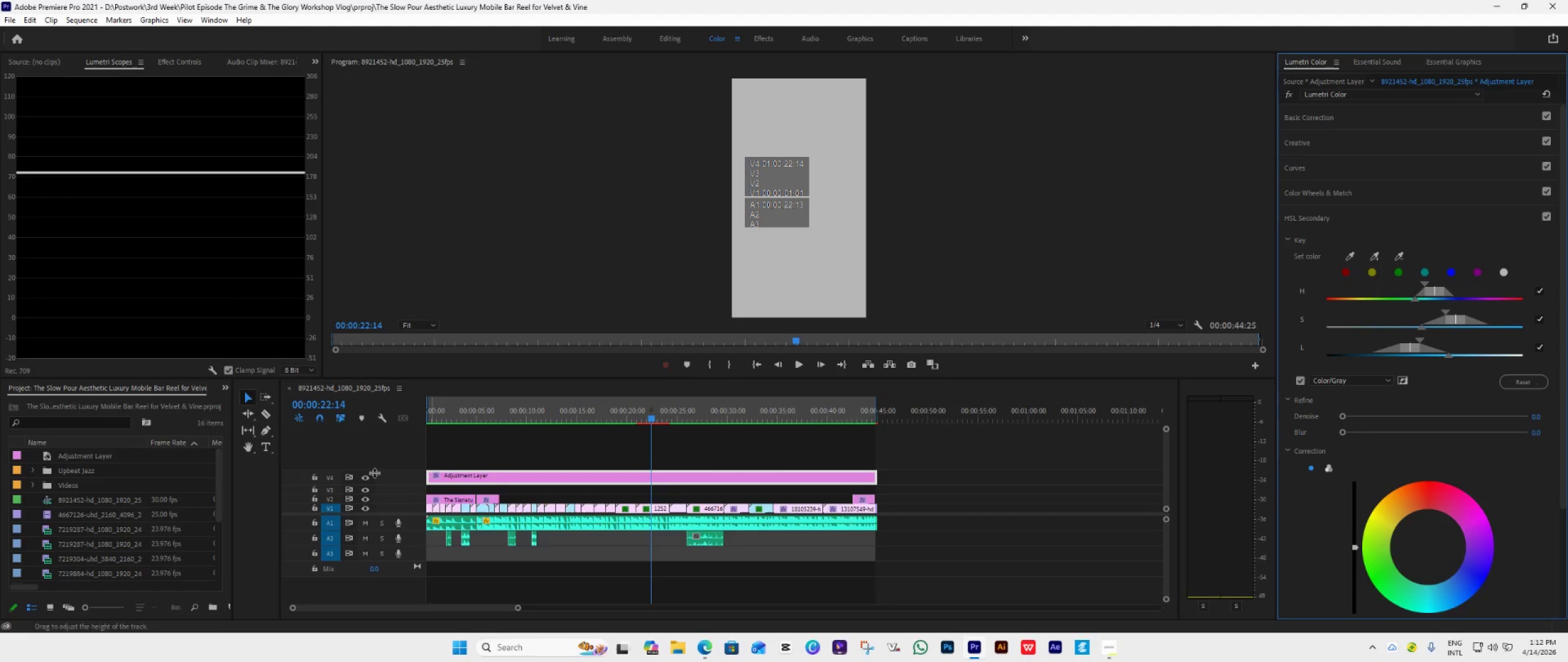 
left_click([364, 477])
 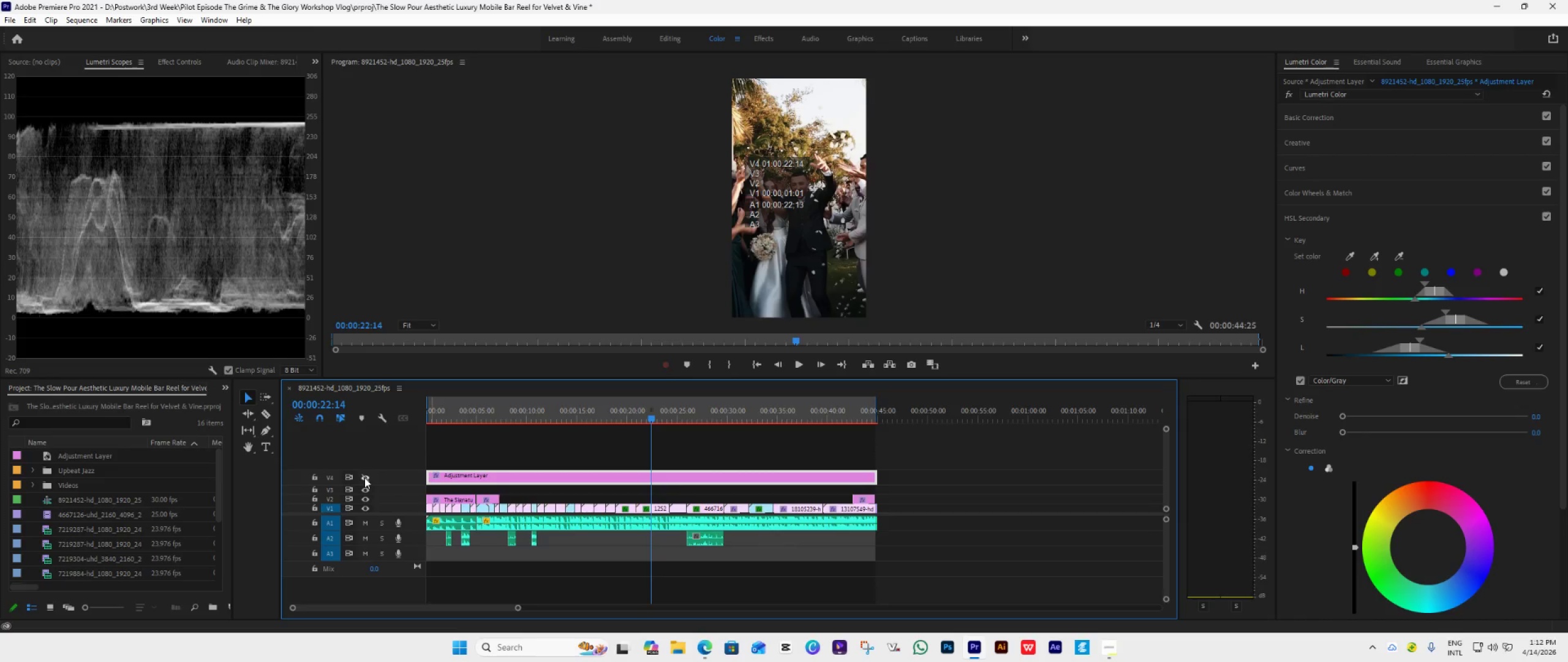 
left_click([364, 477])
 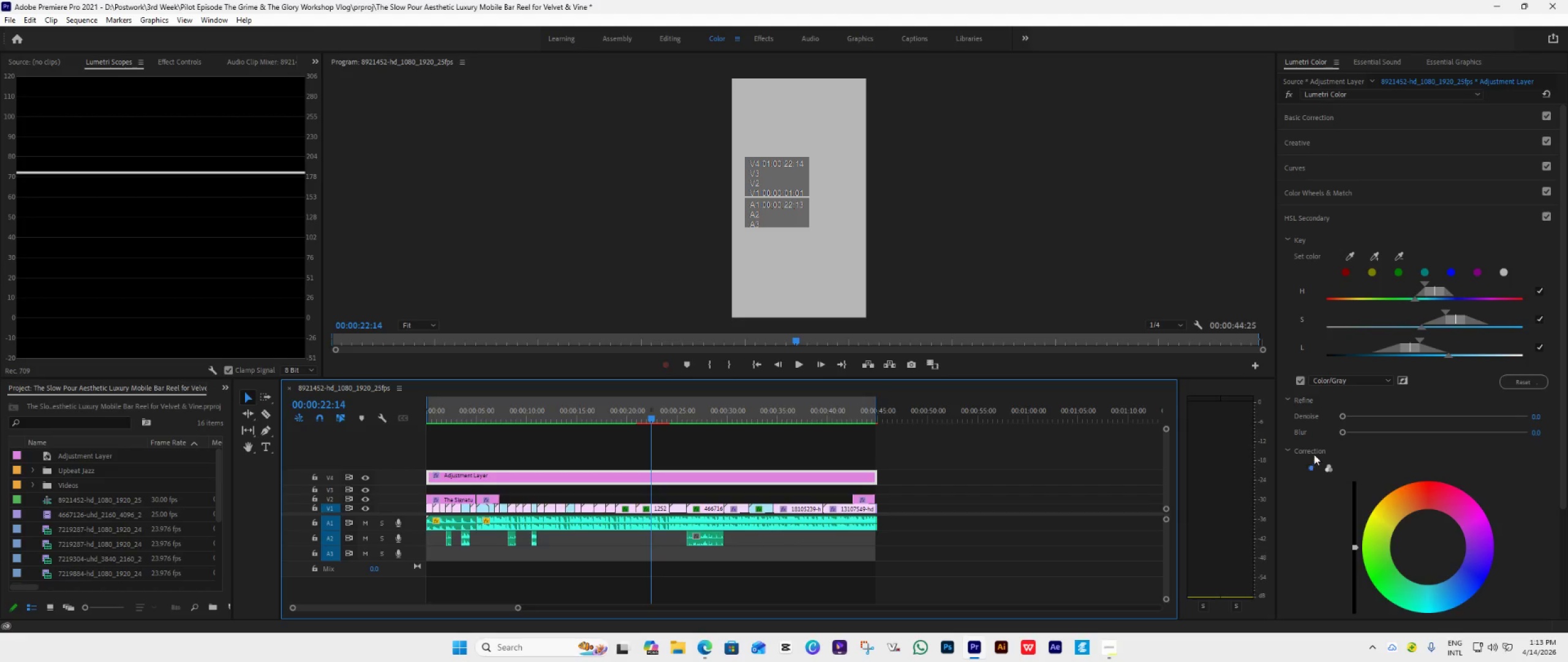 
left_click([1302, 379])
 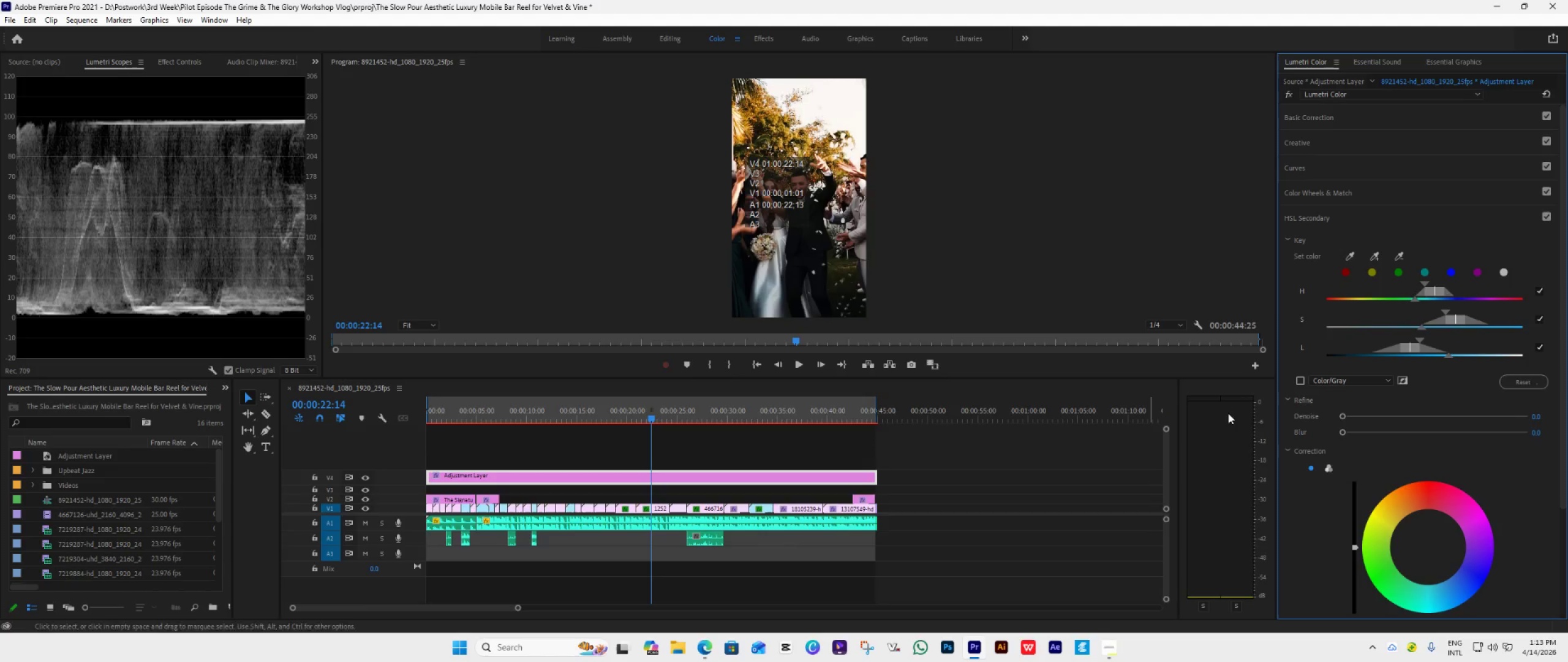 
scroll: coordinate [1340, 520], scroll_direction: down, amount: 4.0
 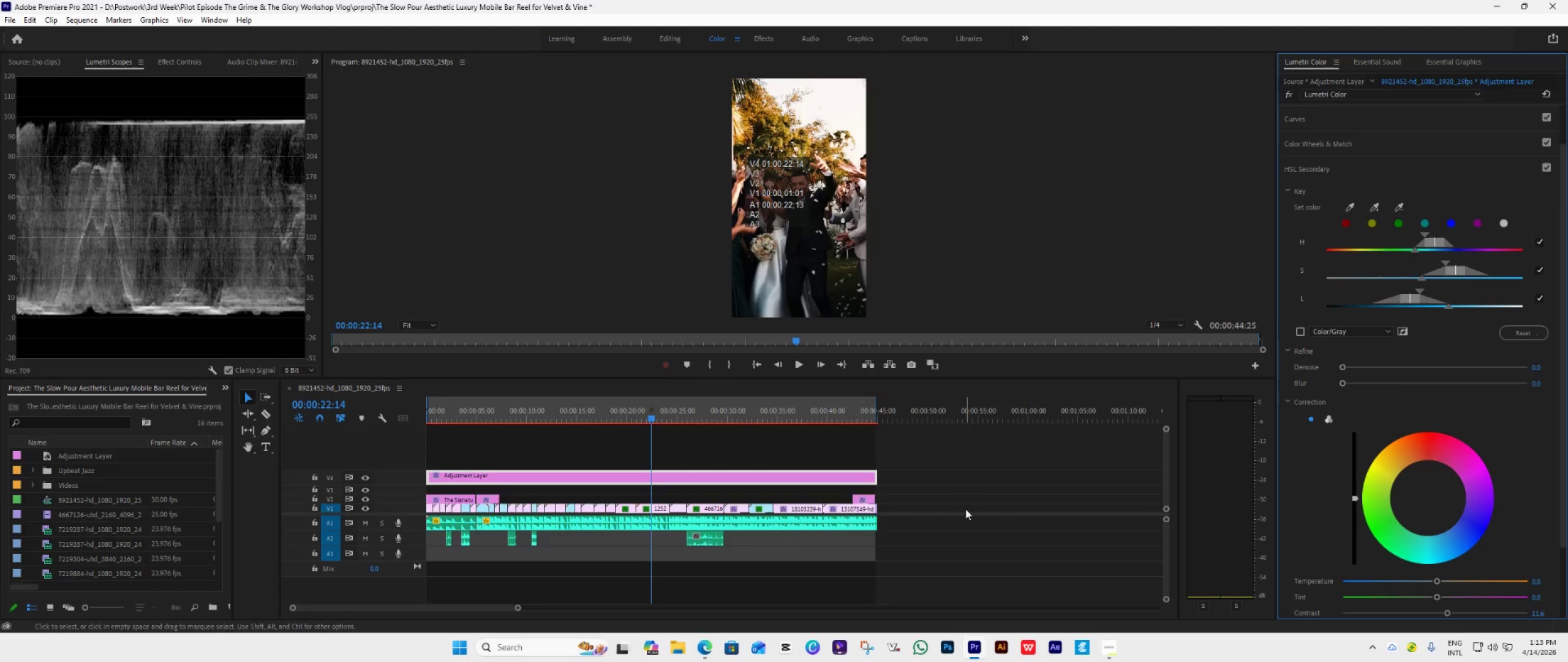 
key(Space)
 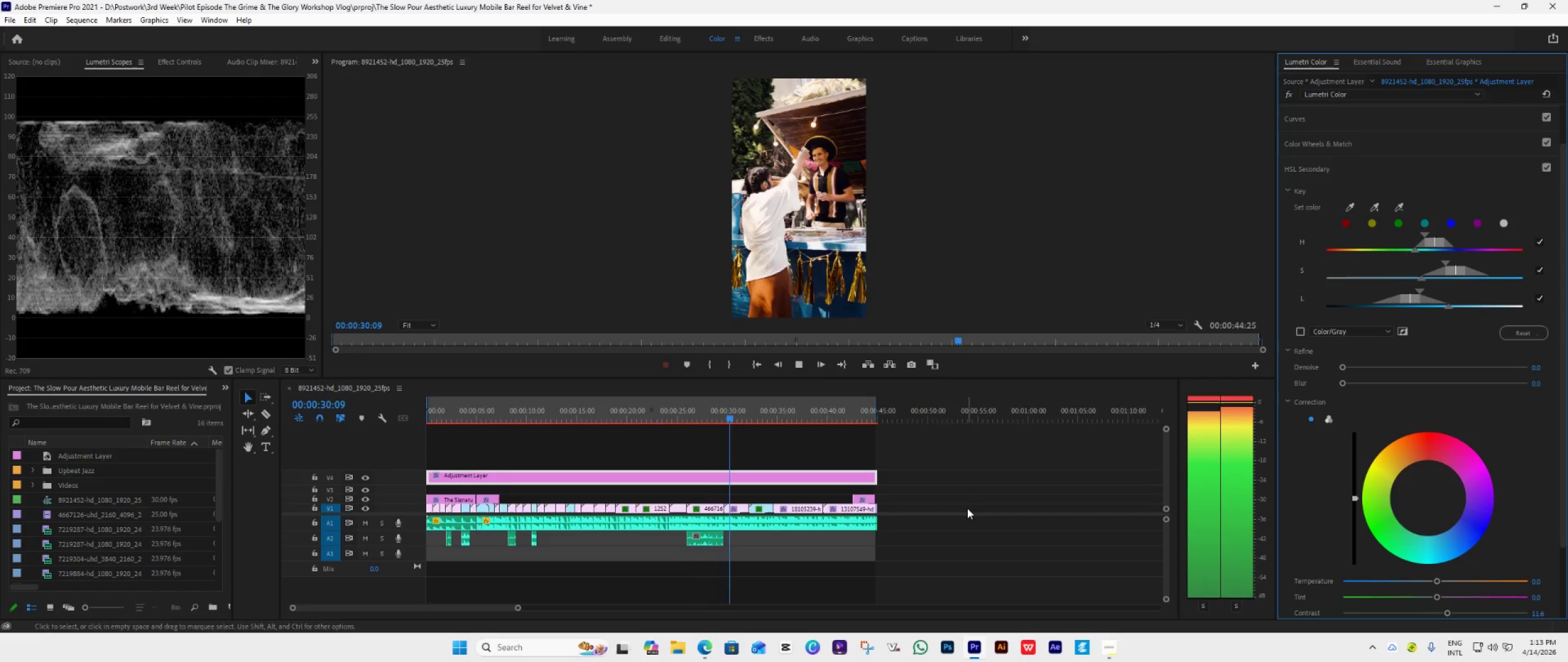 
wait(12.91)
 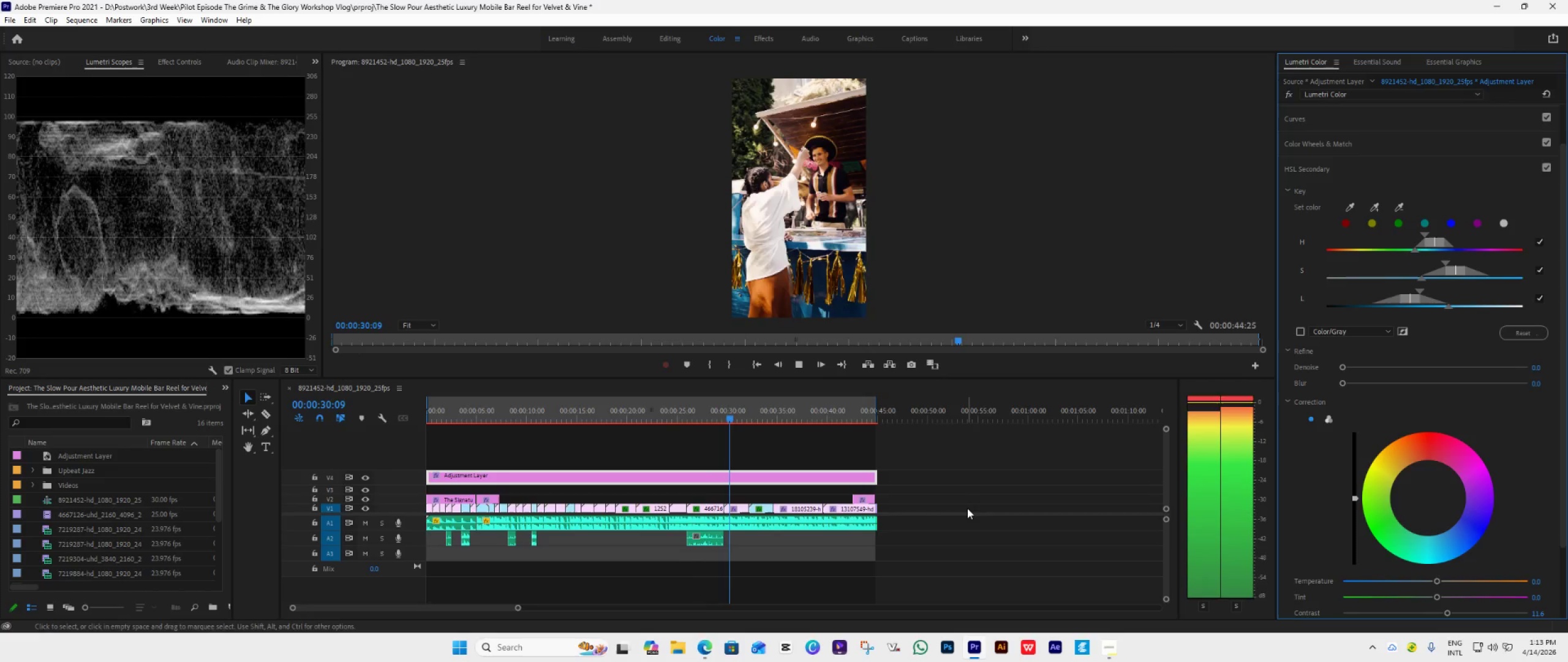 
key(Space)
 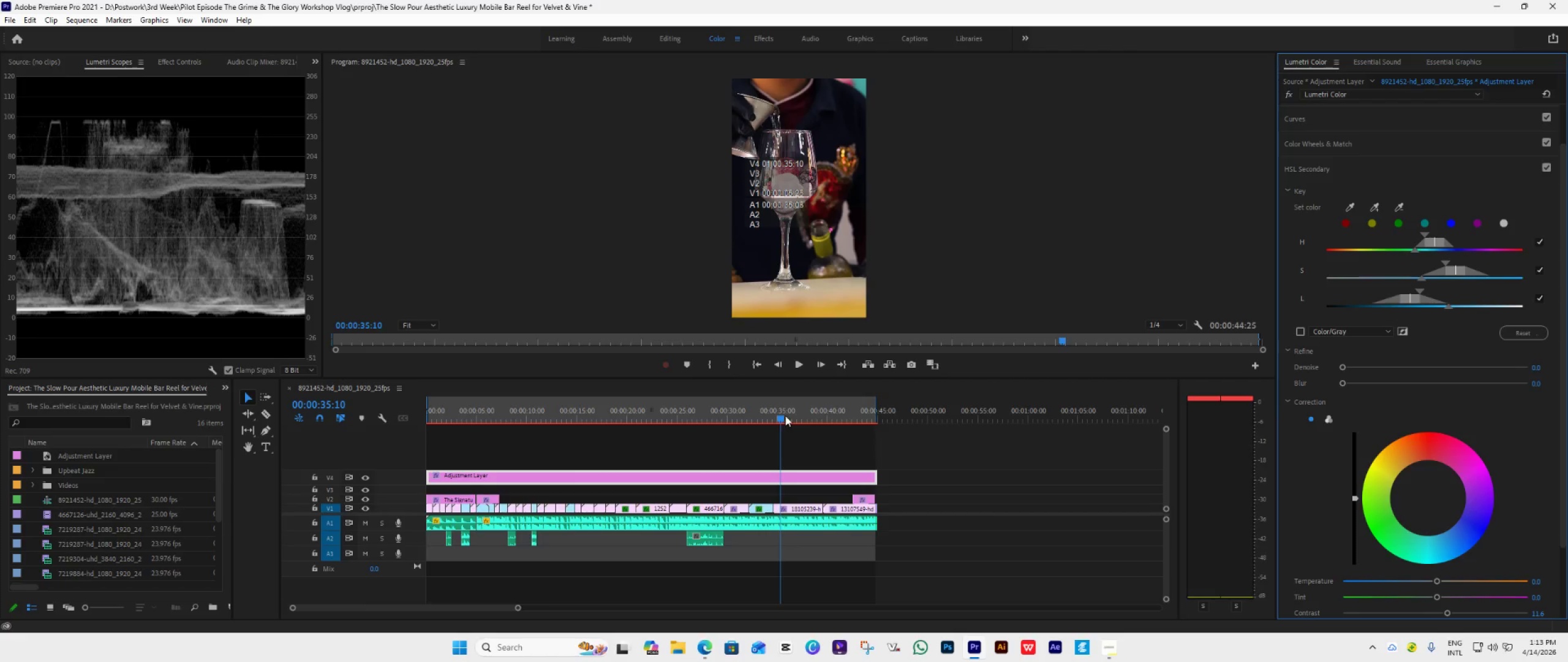 
left_click_drag(start_coordinate=[782, 414], to_coordinate=[766, 427])
 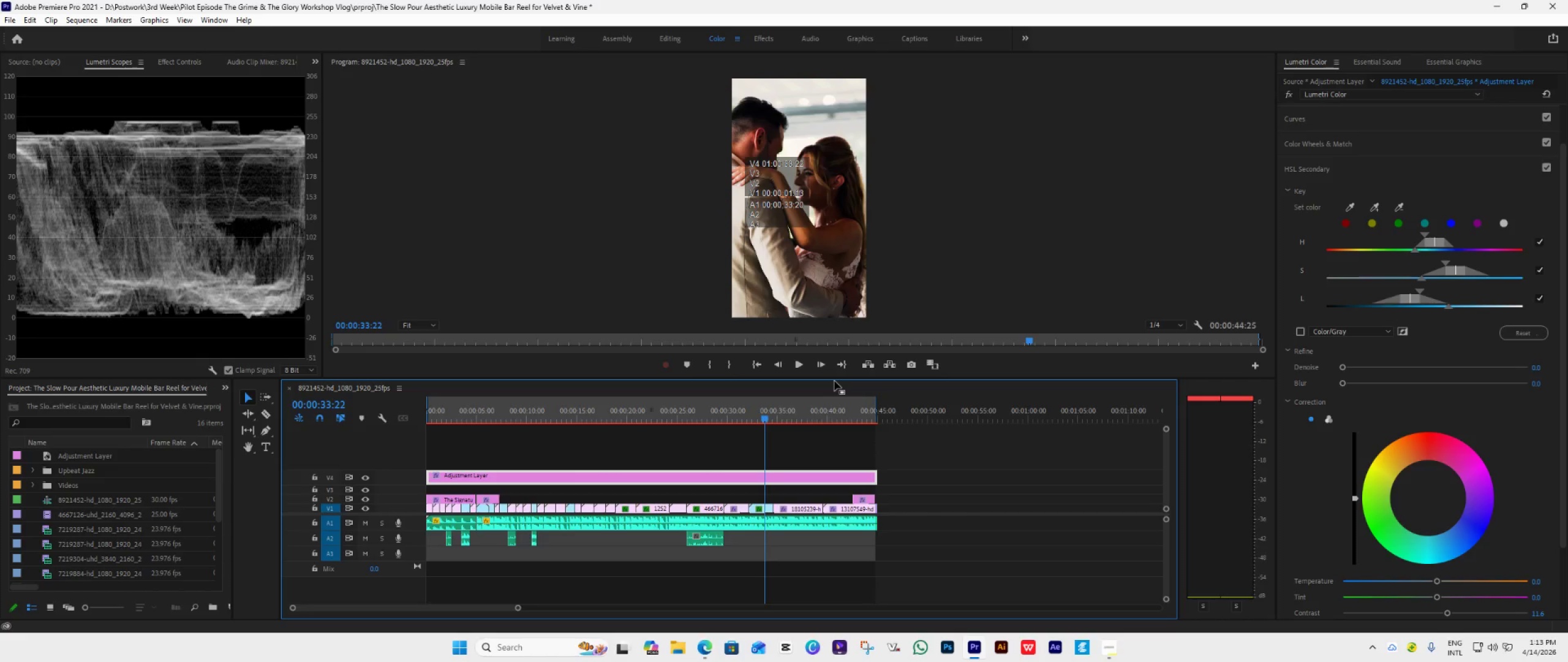 
left_click_drag(start_coordinate=[835, 377], to_coordinate=[840, 519])
 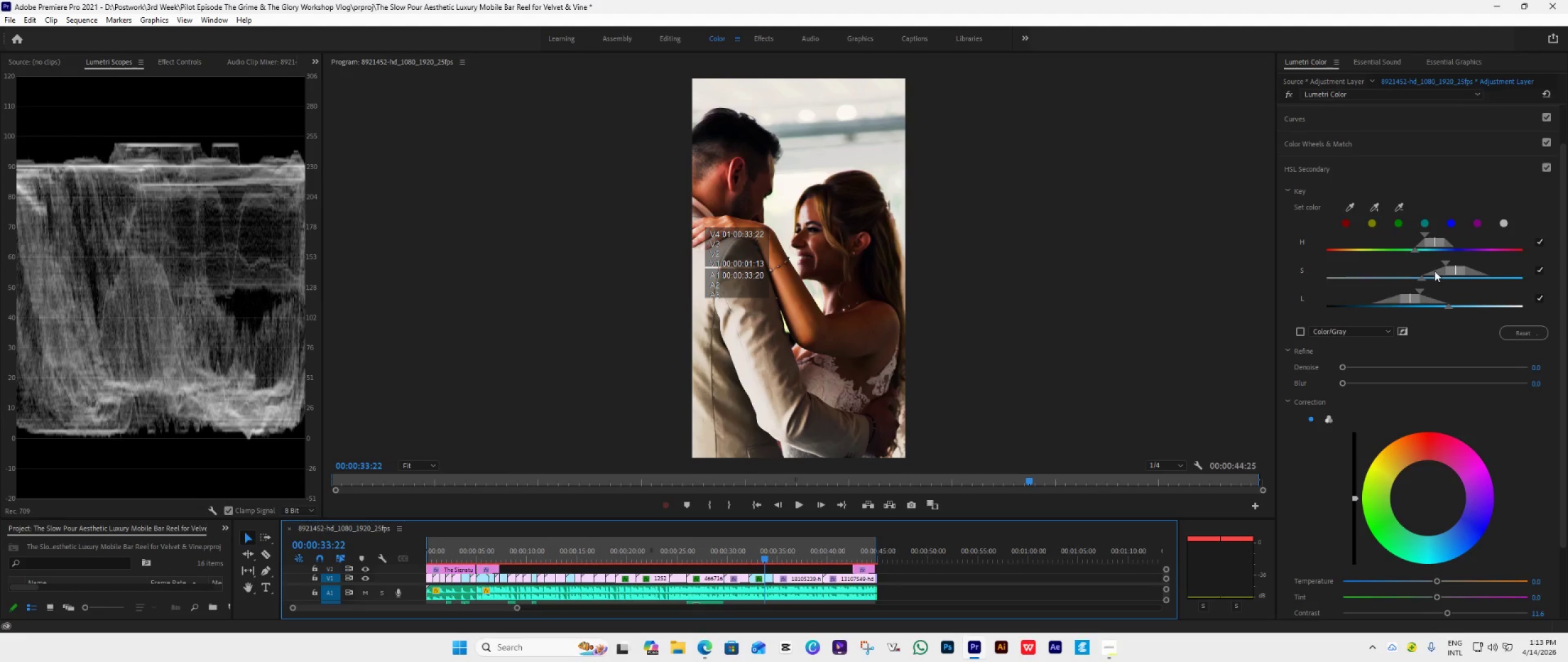 
wait(8.02)
 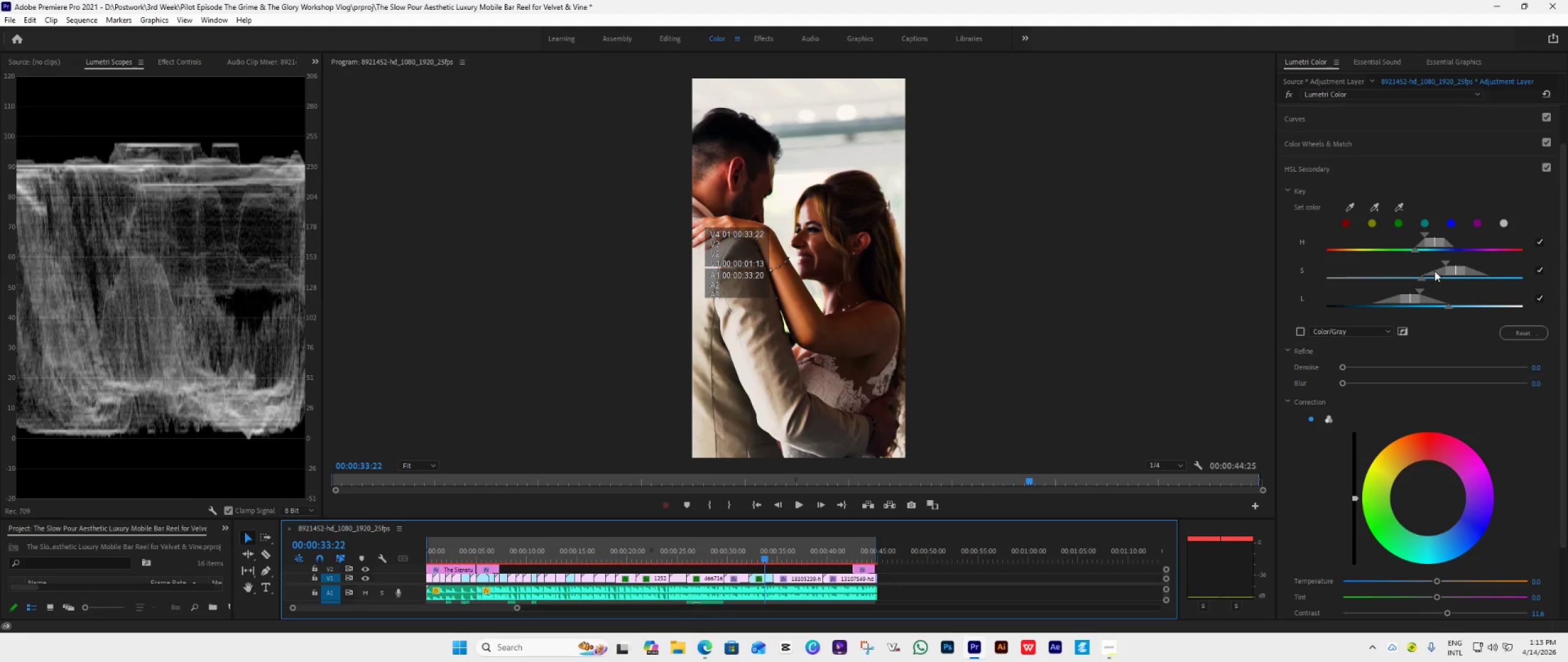 
left_click([758, 579])
 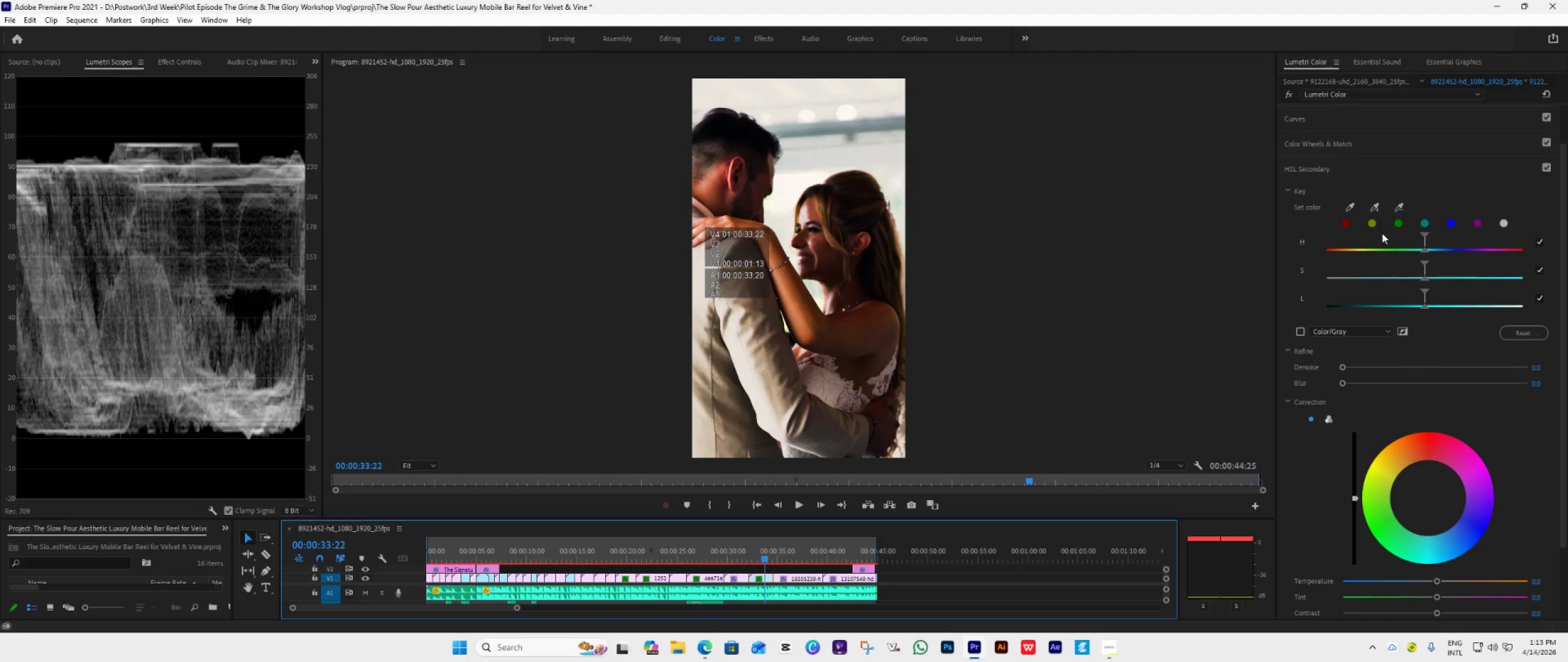 
left_click([1352, 208])
 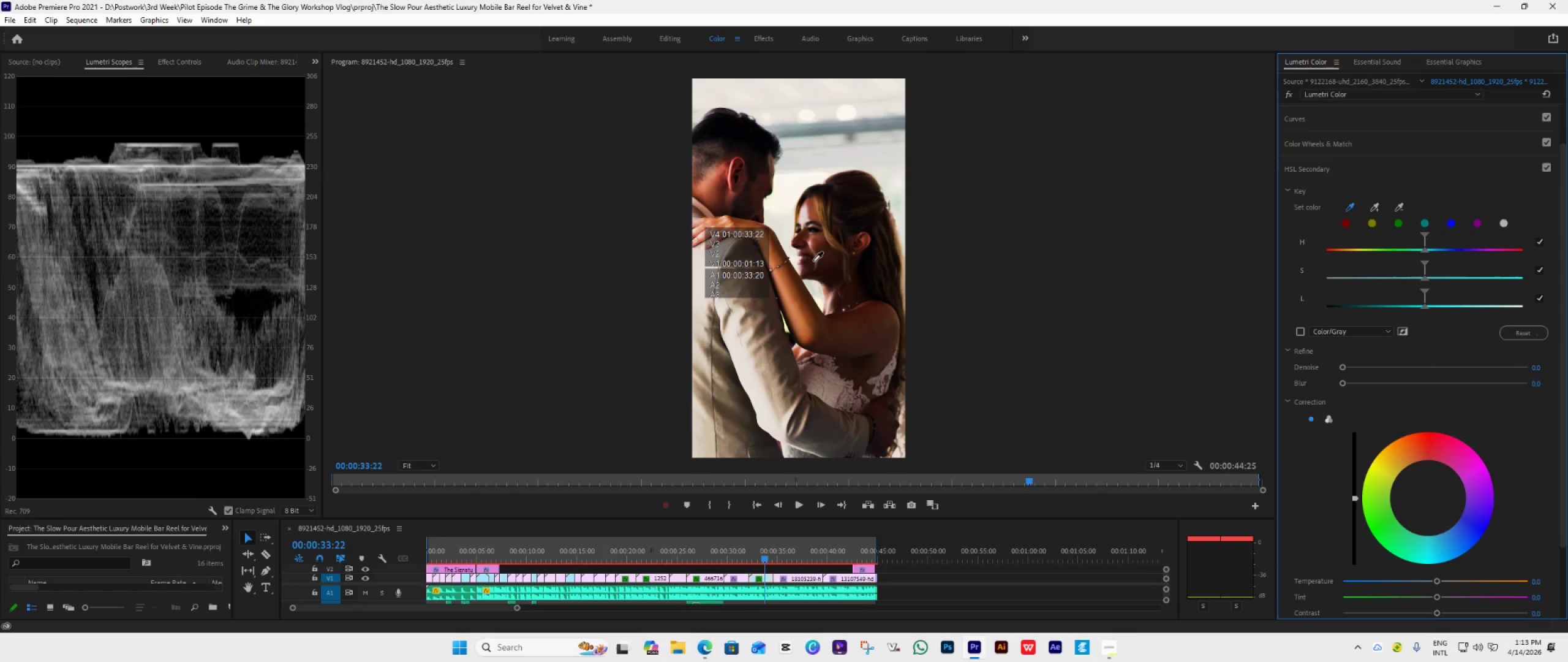 
left_click([824, 254])
 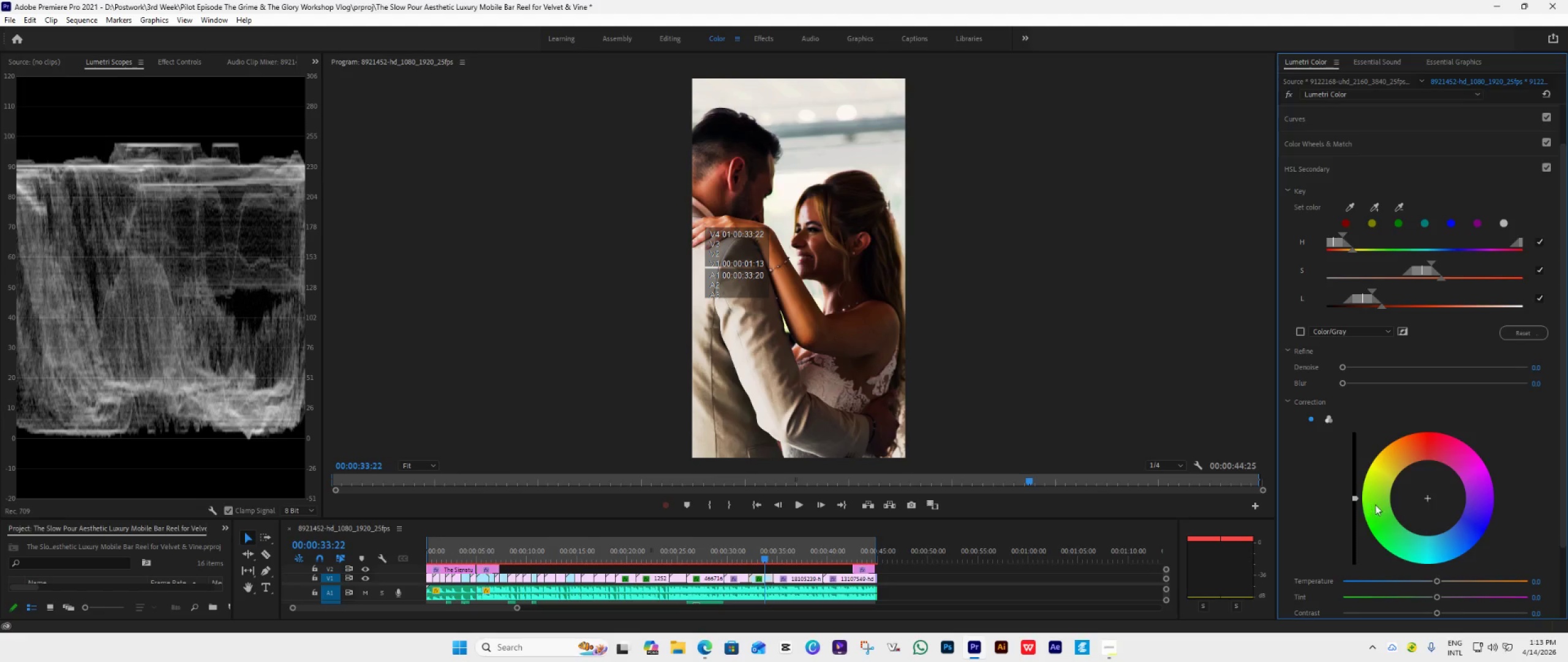 
left_click([1327, 418])
 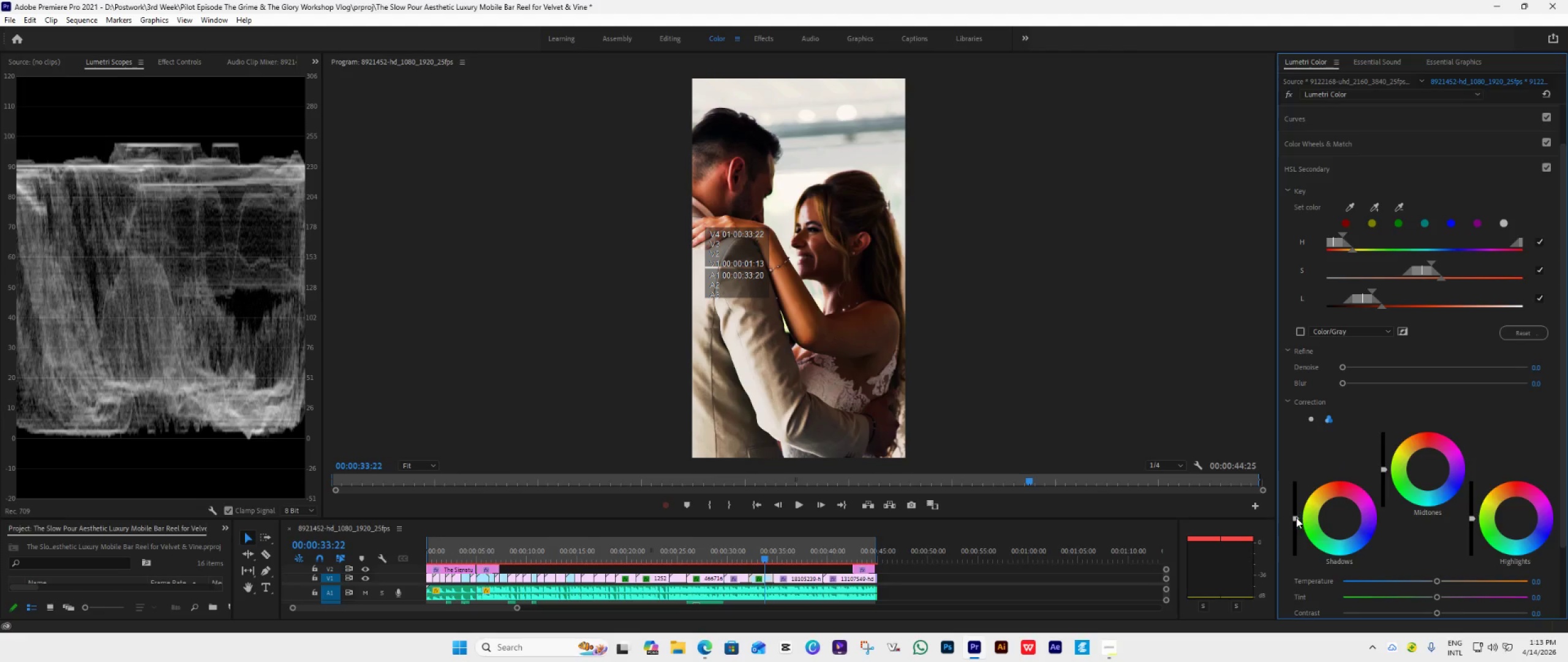 
wait(7.7)
 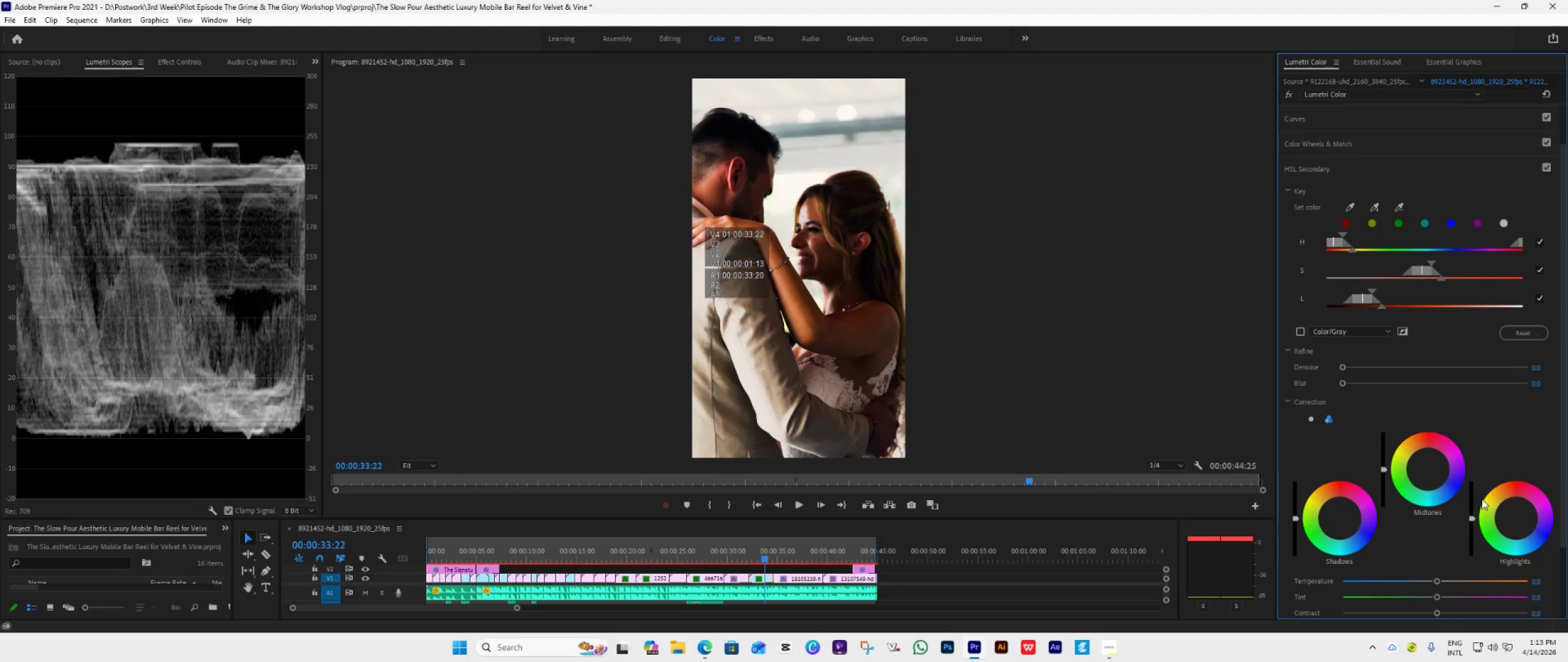 
left_click_drag(start_coordinate=[1296, 517], to_coordinate=[1330, 373])
 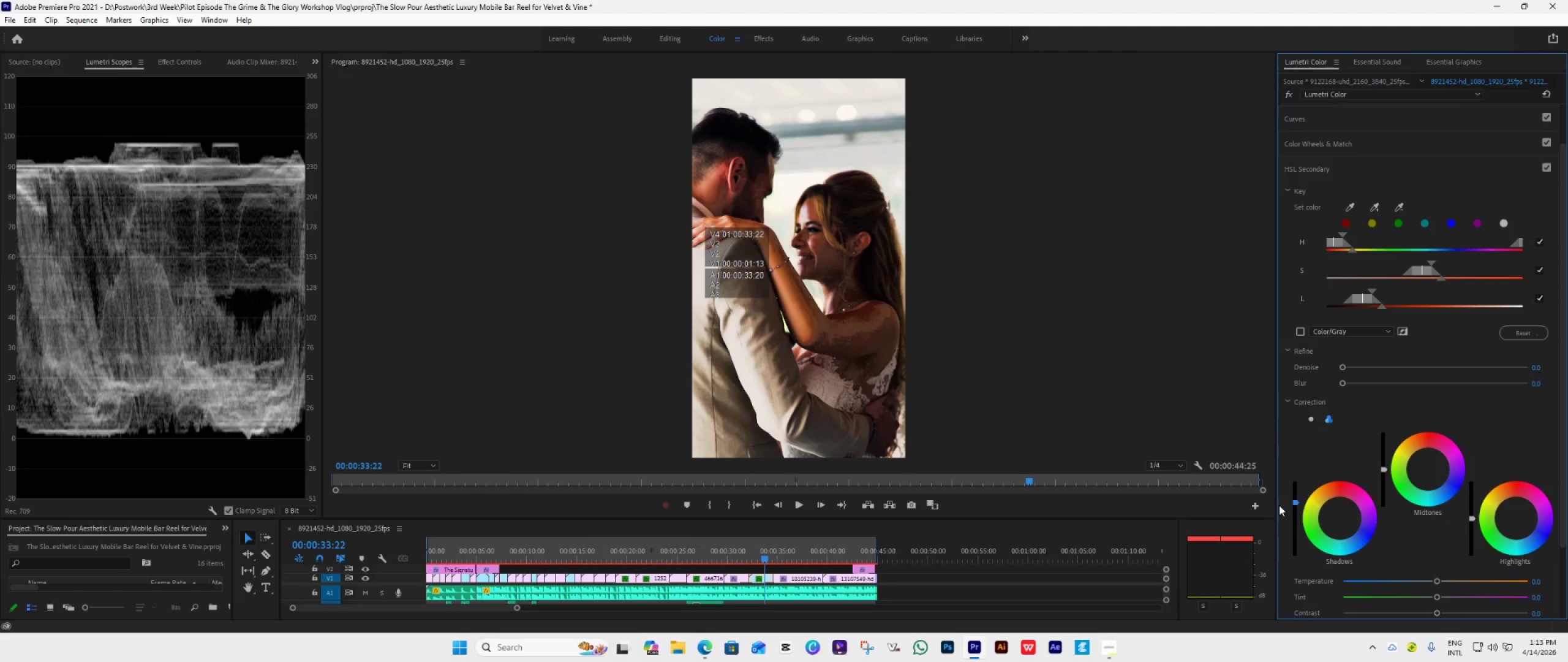 
wait(6.96)
 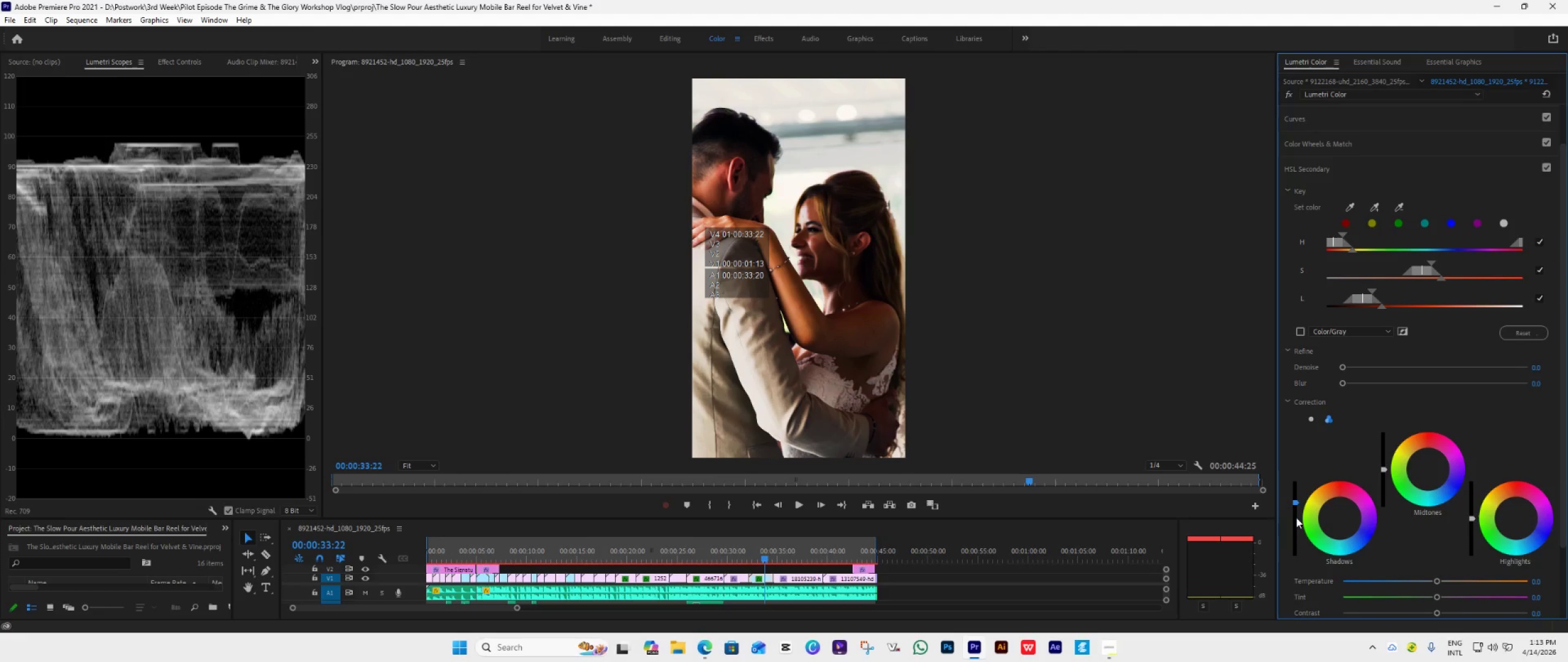 
double_click([1294, 521])
 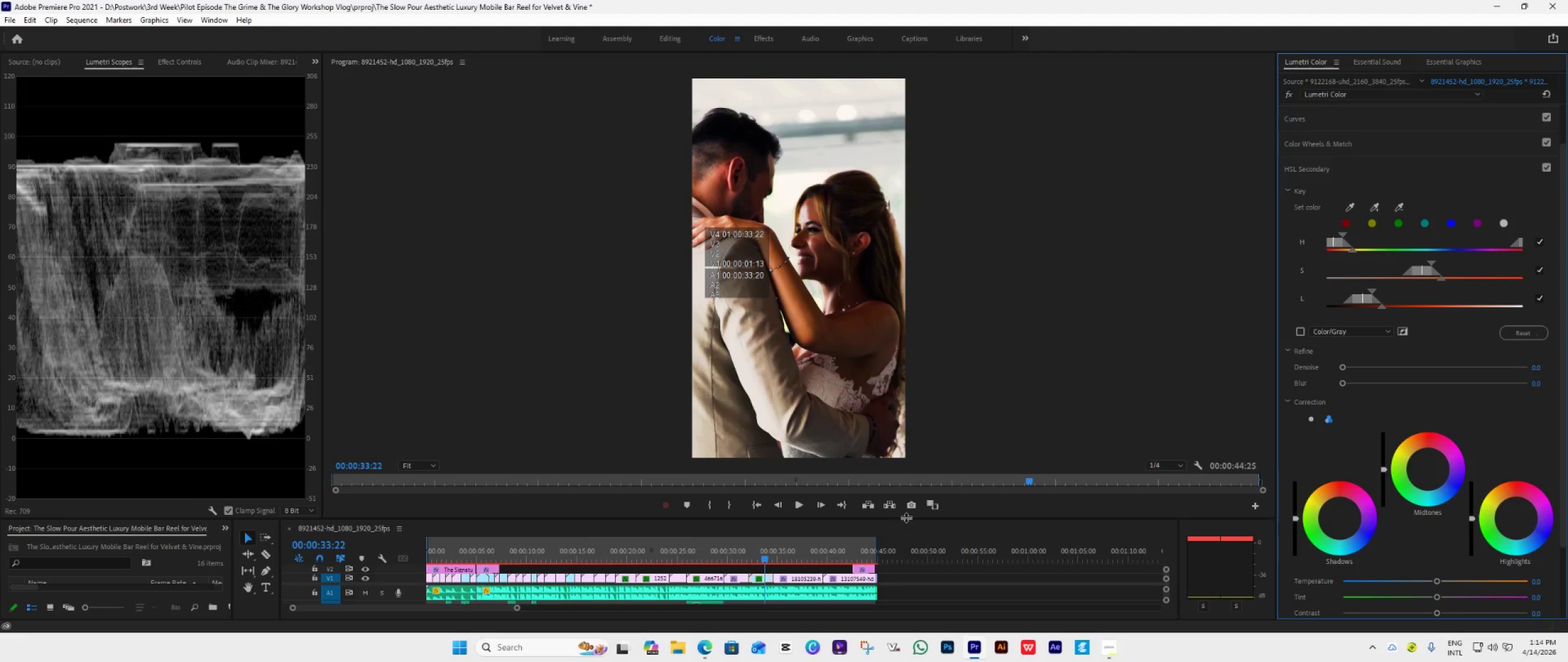 
left_click_drag(start_coordinate=[907, 519], to_coordinate=[916, 439])
 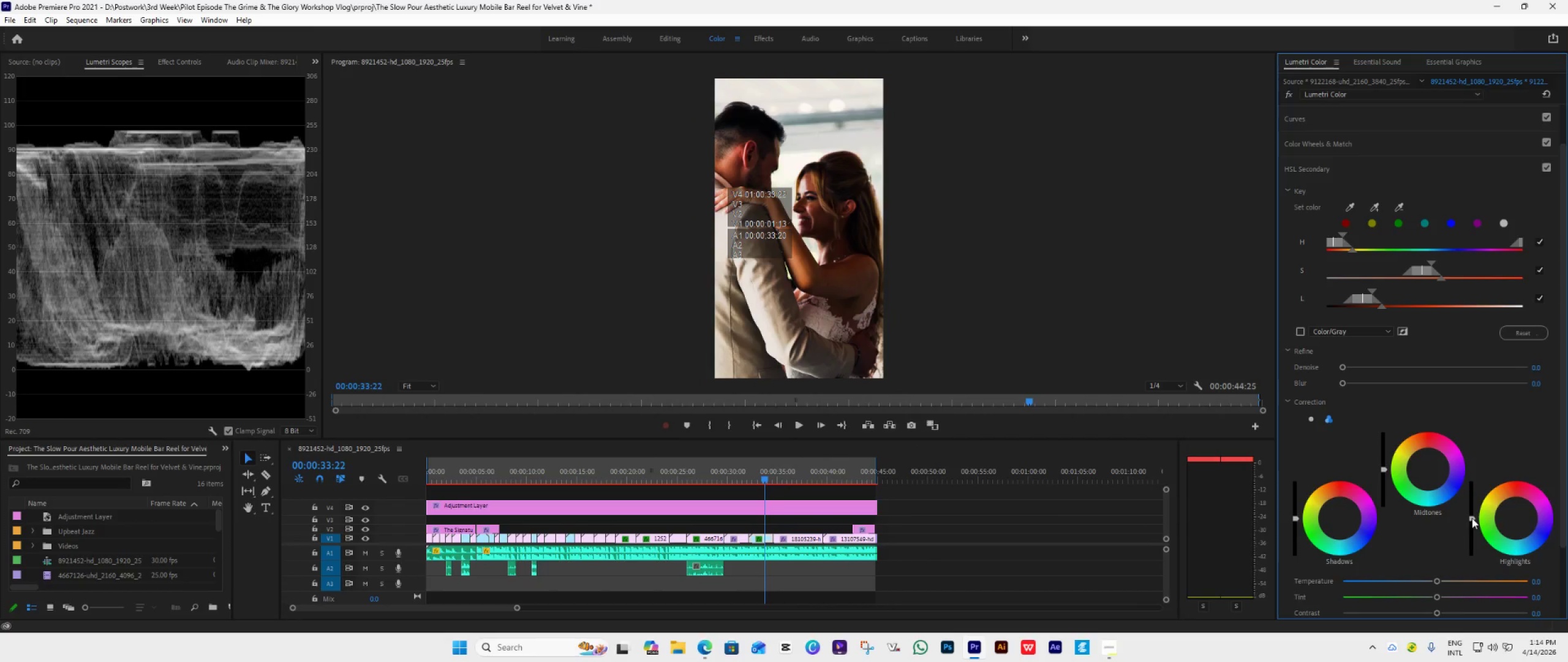 
left_click_drag(start_coordinate=[1472, 518], to_coordinate=[1477, 516])
 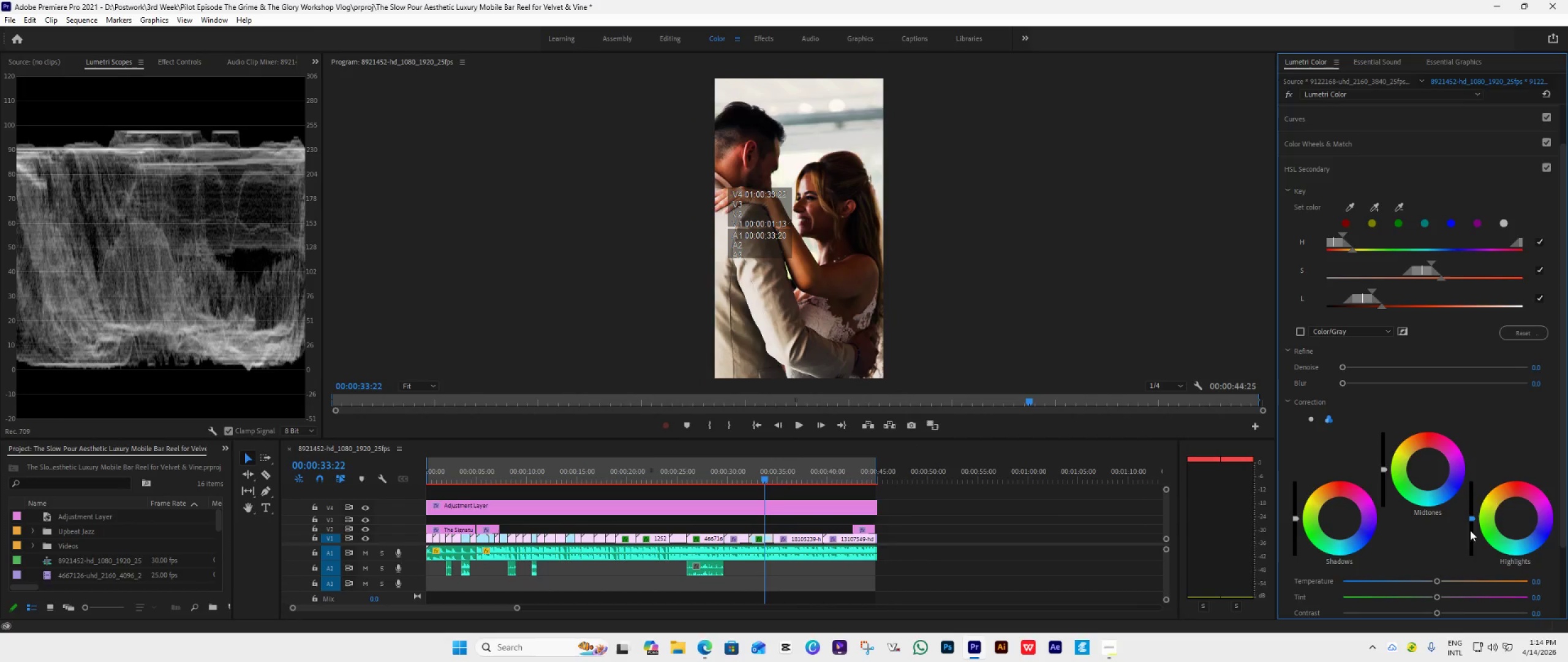 
double_click([1470, 530])
 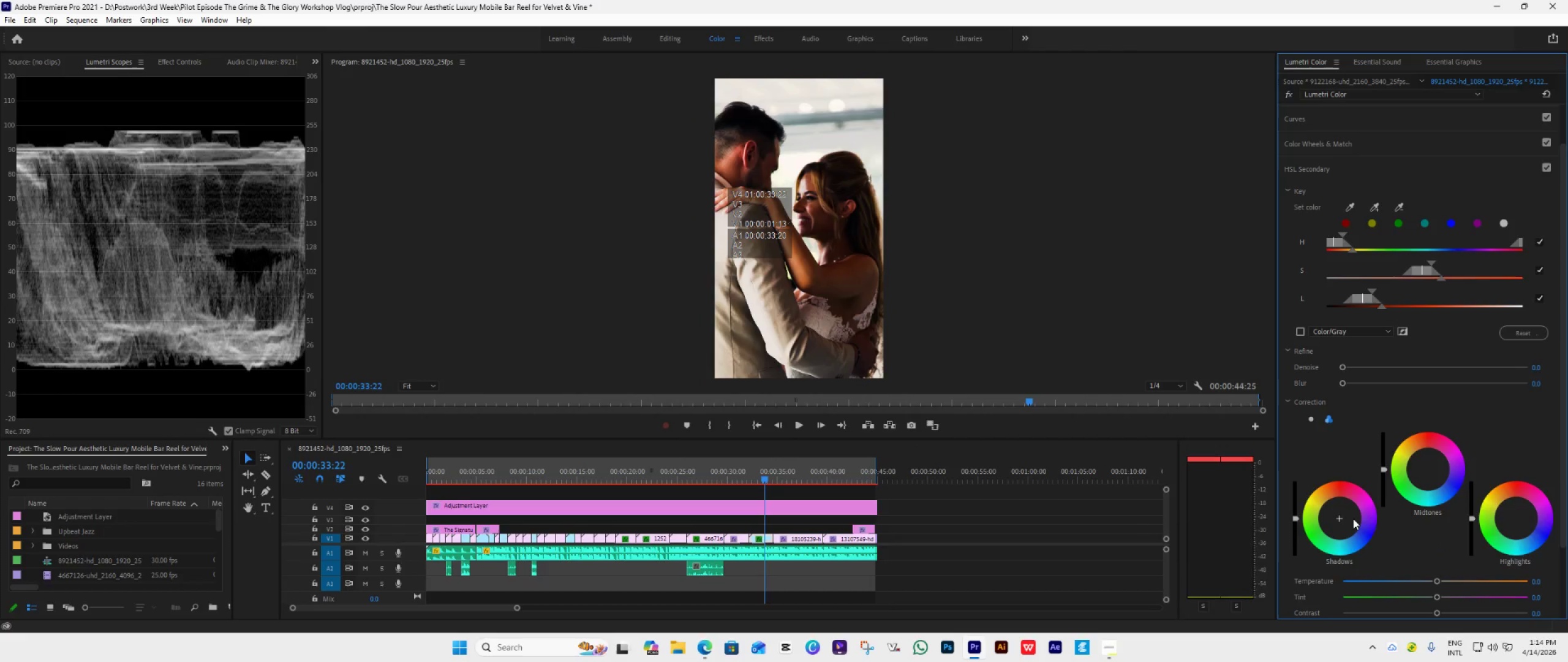 
left_click_drag(start_coordinate=[1339, 518], to_coordinate=[1379, 568])
 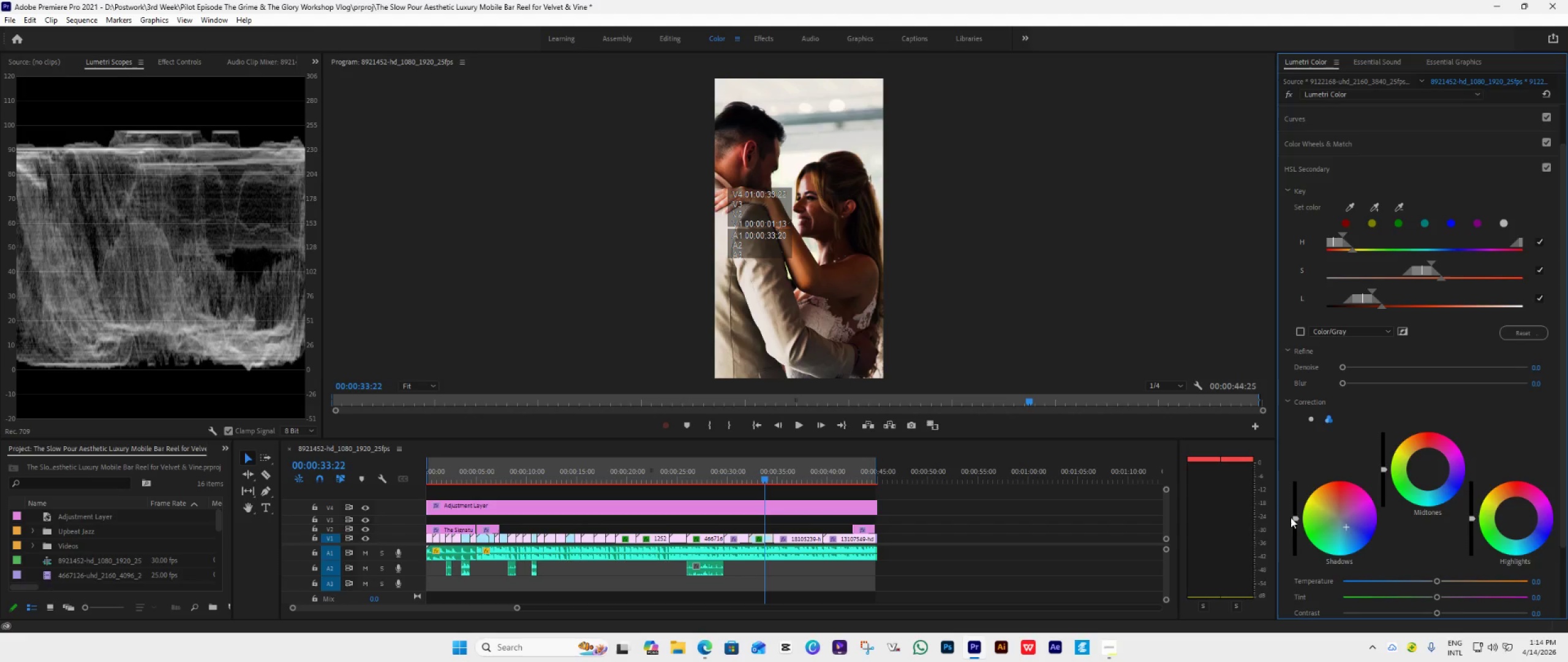 
left_click_drag(start_coordinate=[1295, 516], to_coordinate=[1310, 411])
 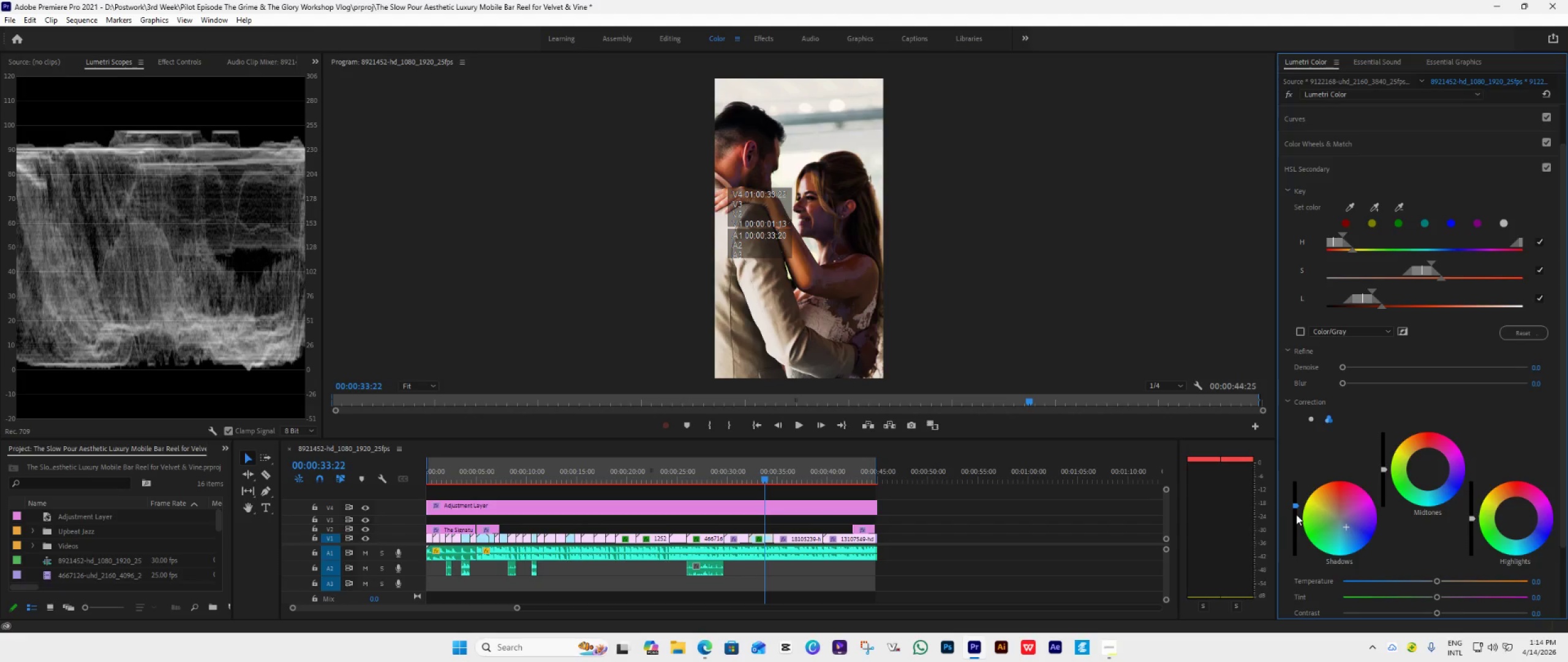 
wait(6.75)
 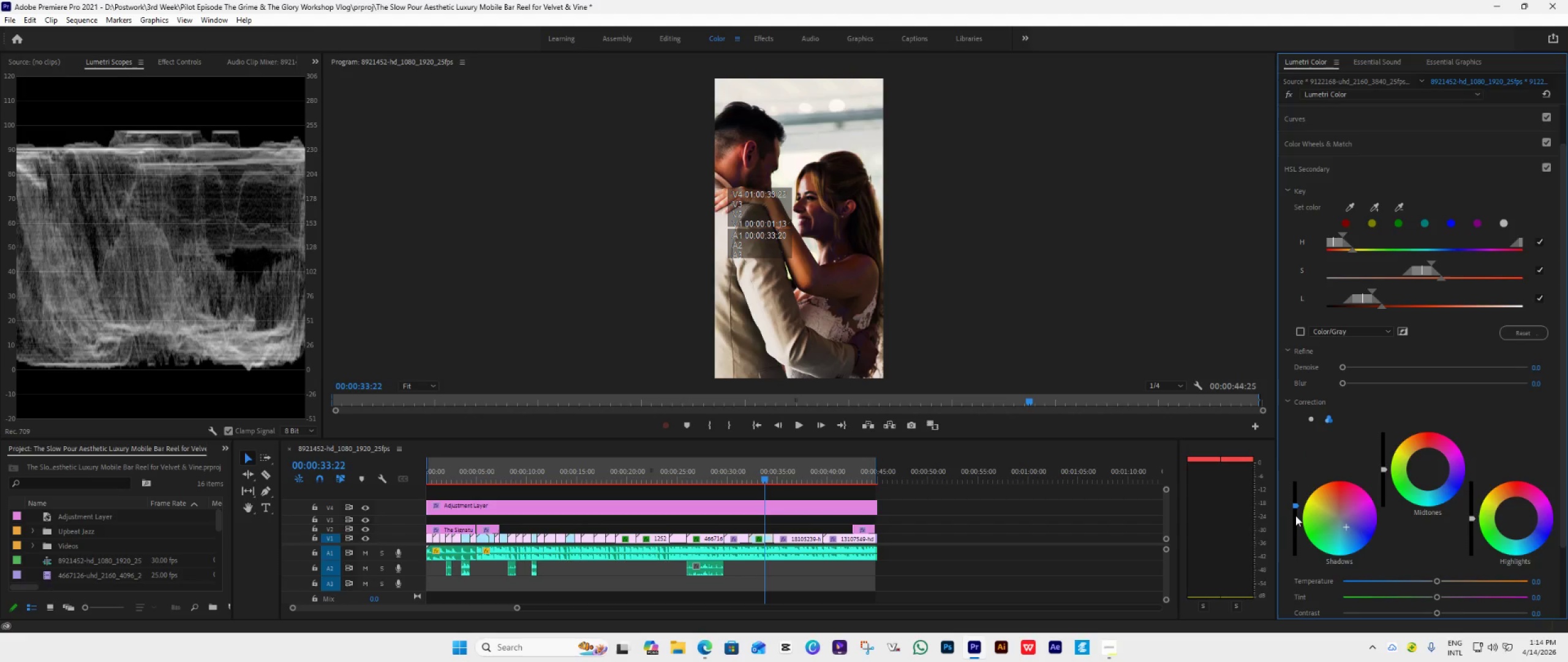 
double_click([1293, 522])
 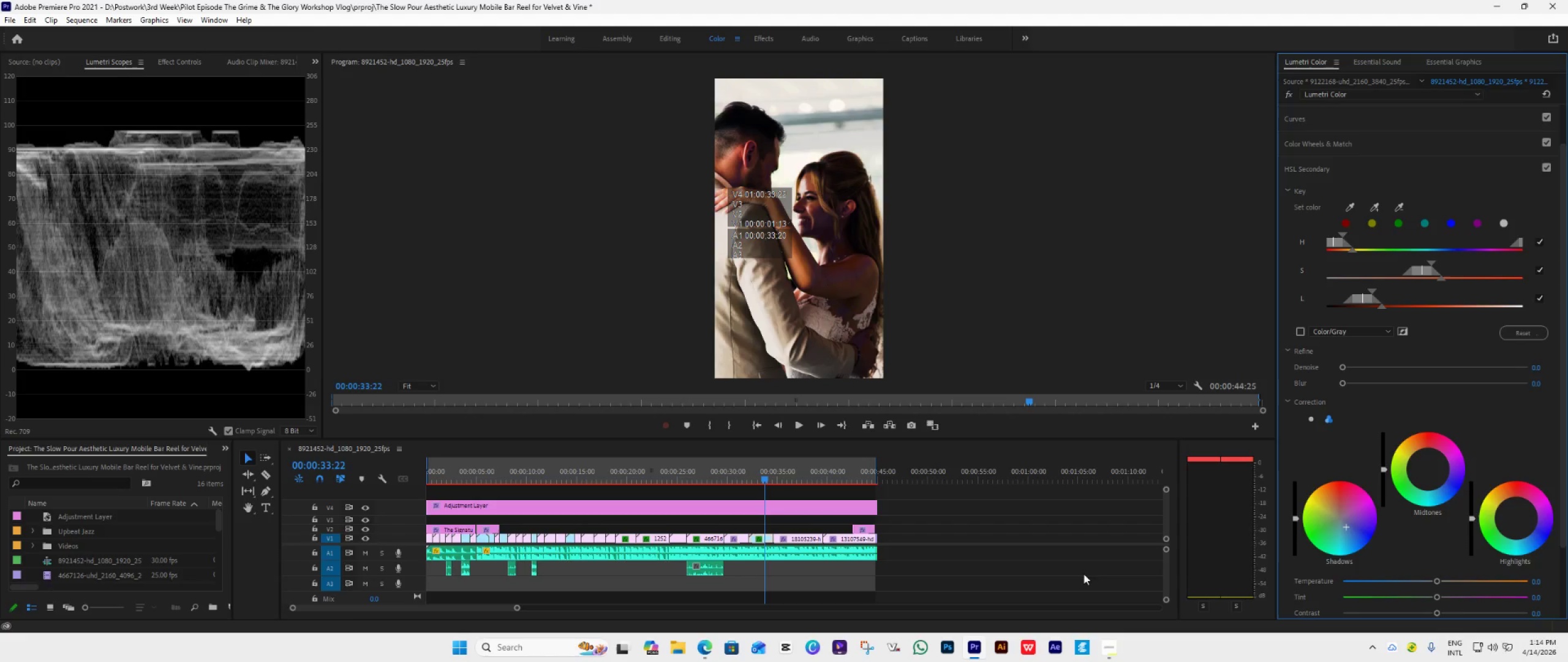 
key(Space)
 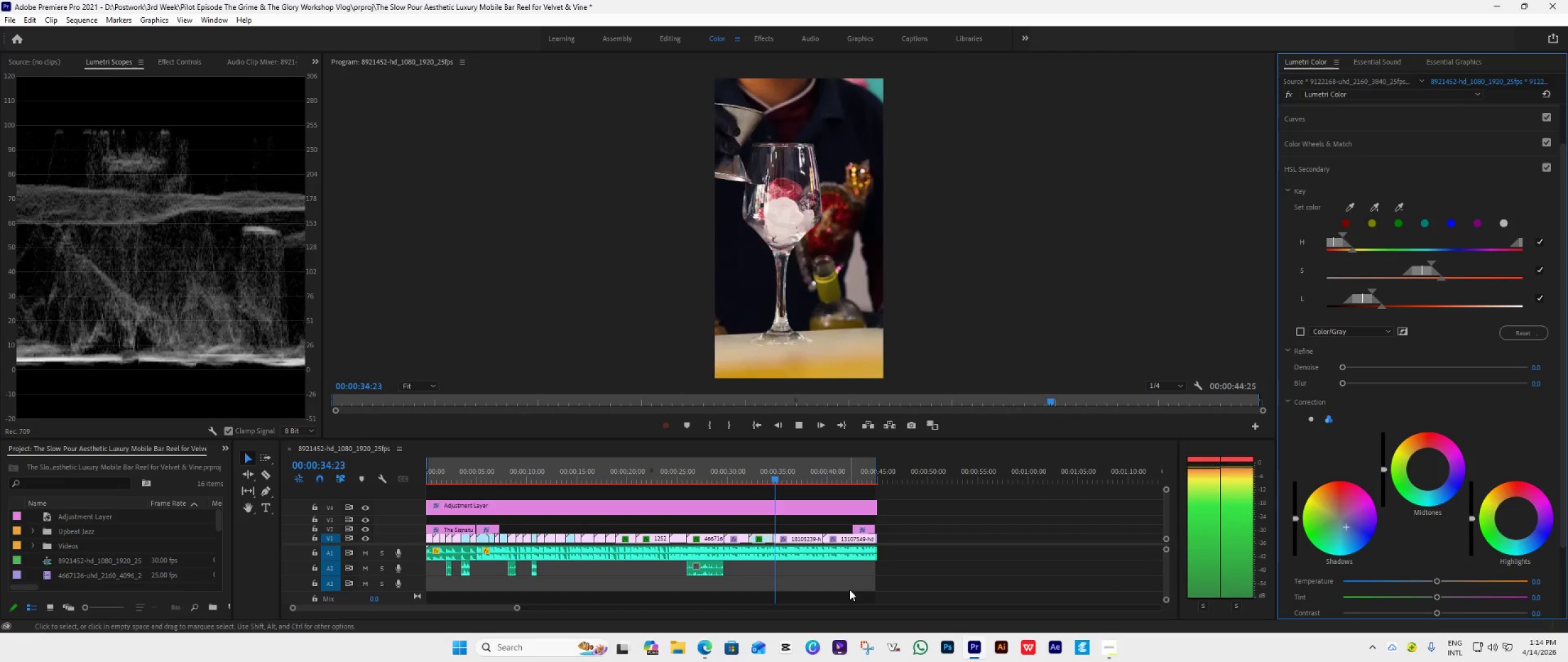 
key(Space)
 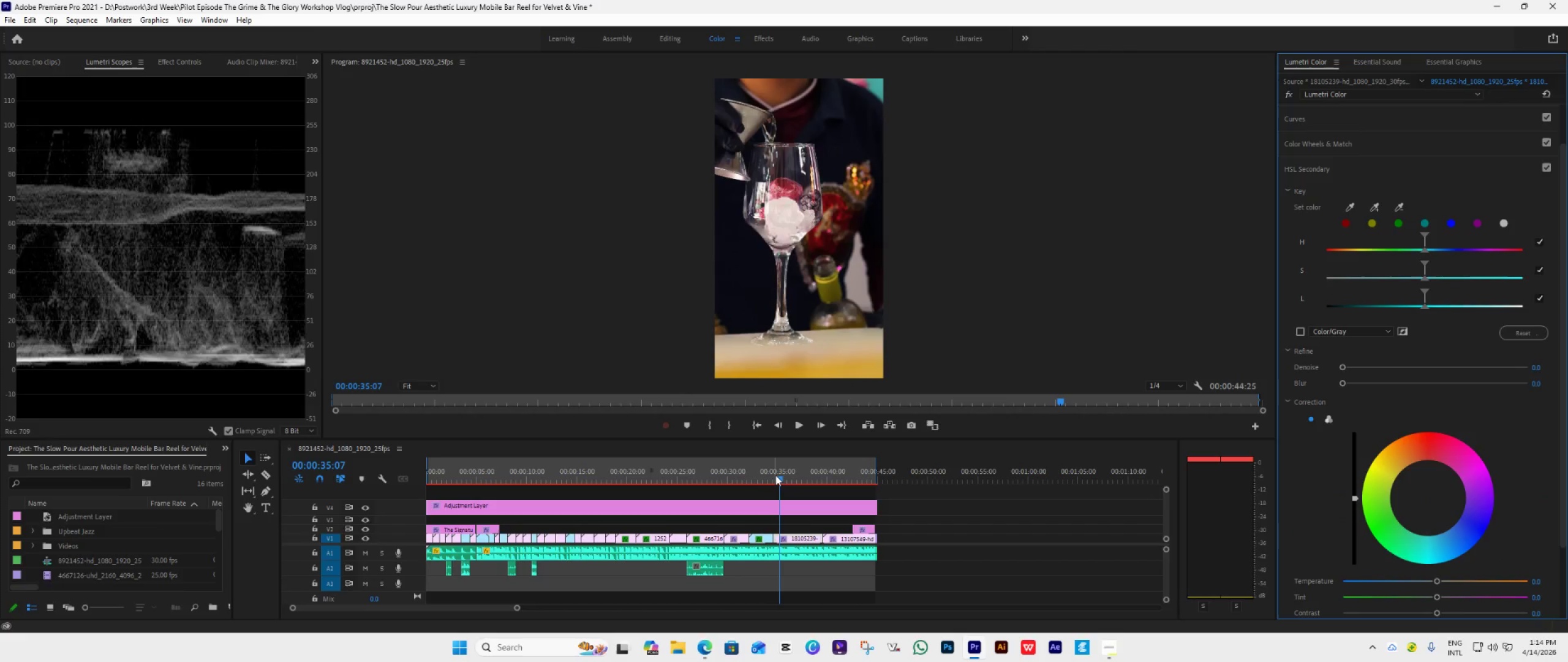 
left_click_drag(start_coordinate=[776, 475], to_coordinate=[767, 481])
 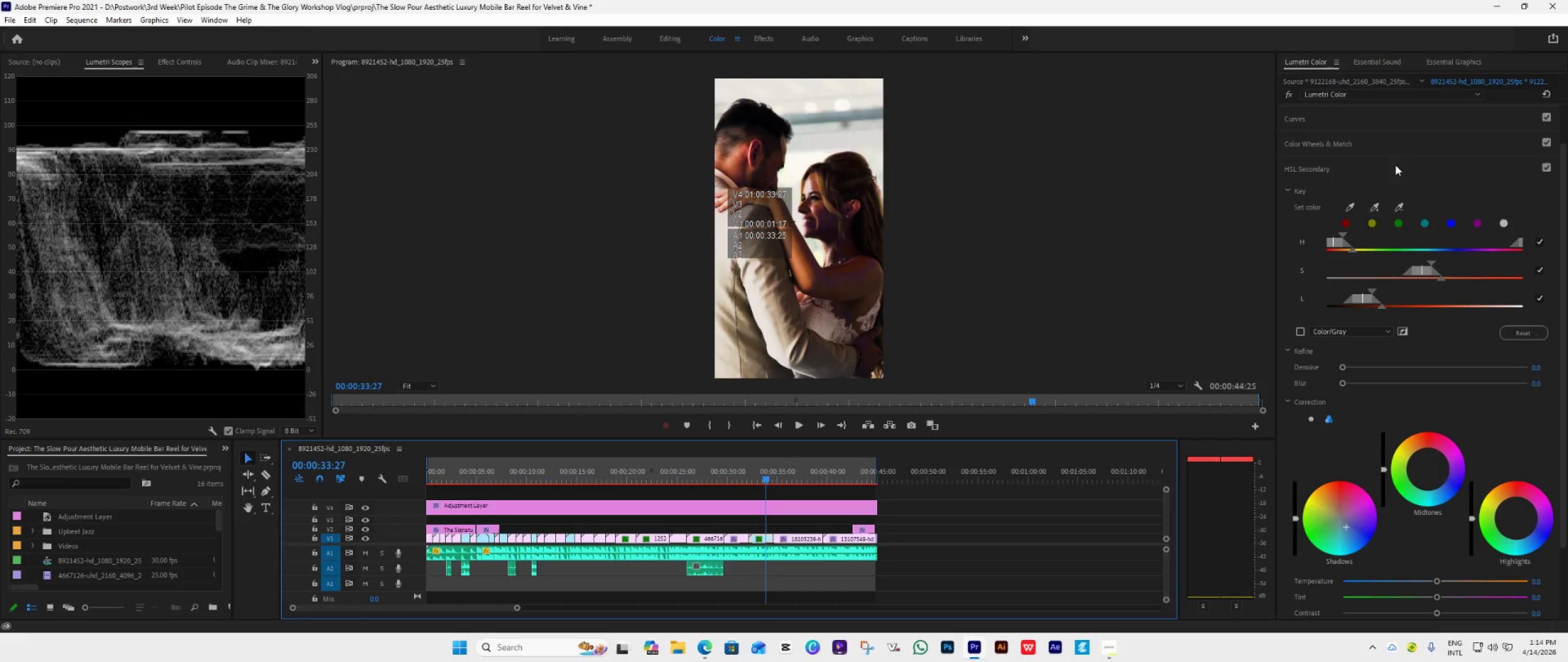 
left_click([1398, 163])
 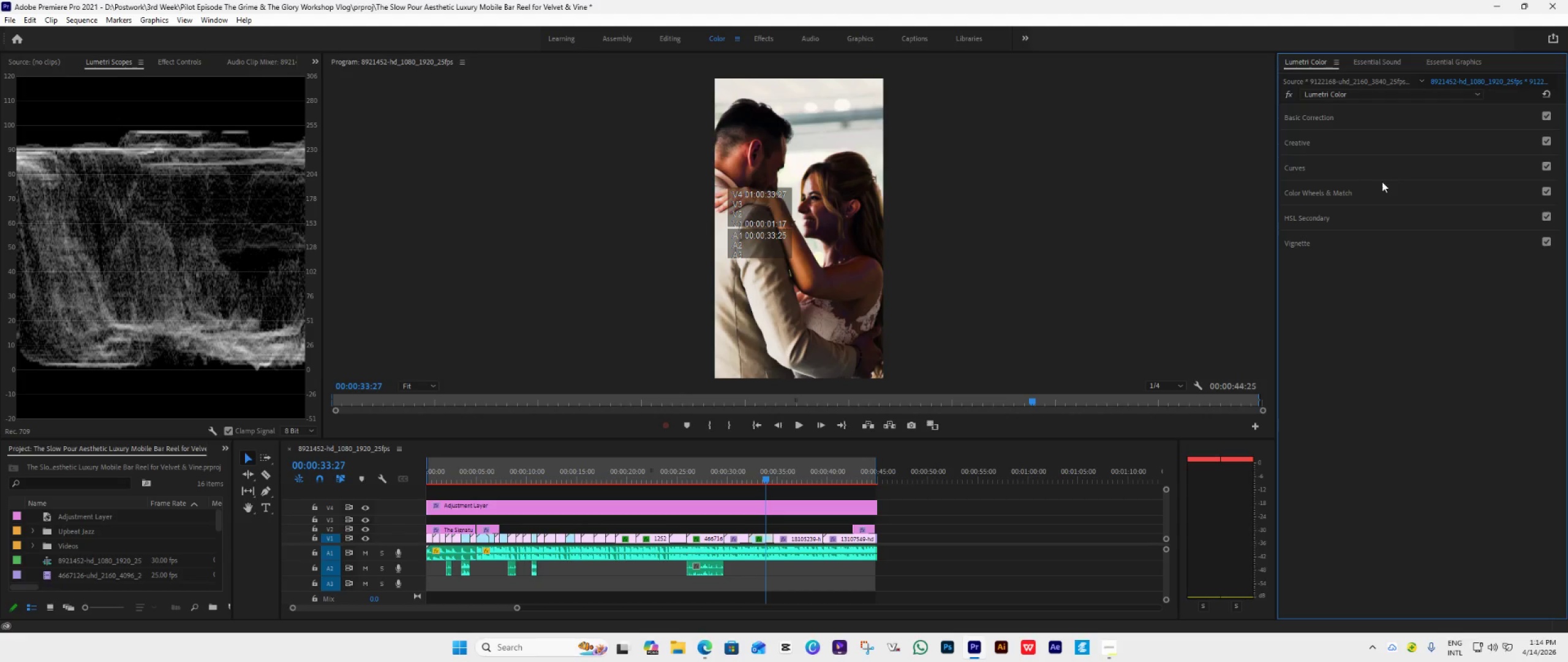 
left_click([1382, 189])
 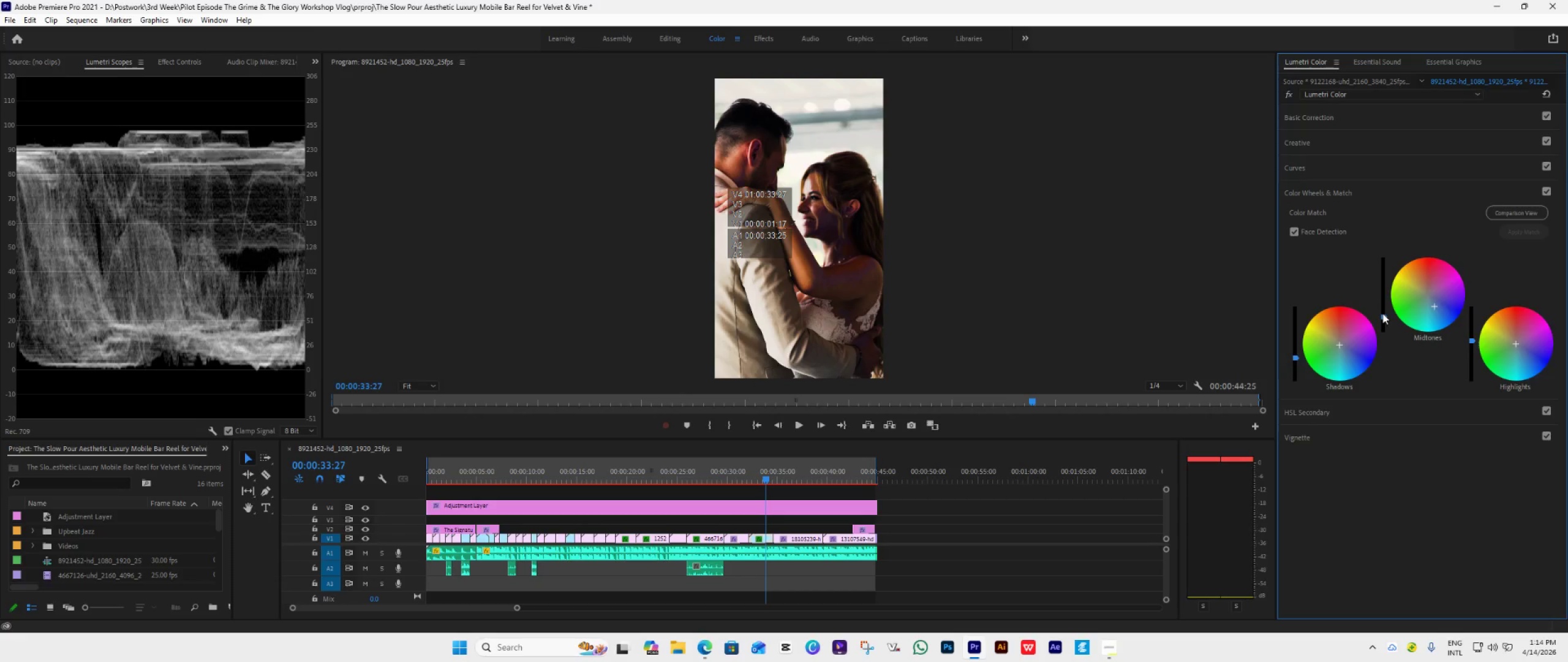 
wait(5.08)
 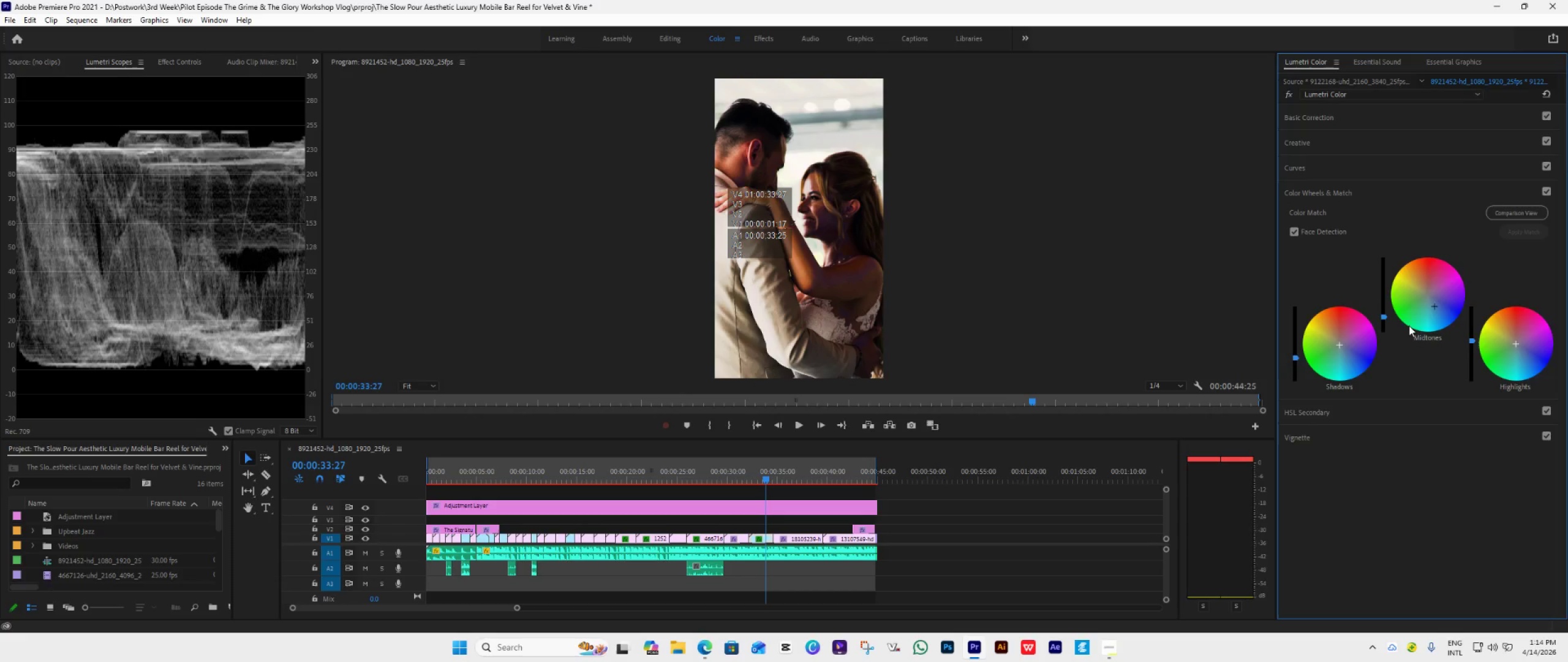 
left_click_drag(start_coordinate=[1382, 313], to_coordinate=[1425, 90])
 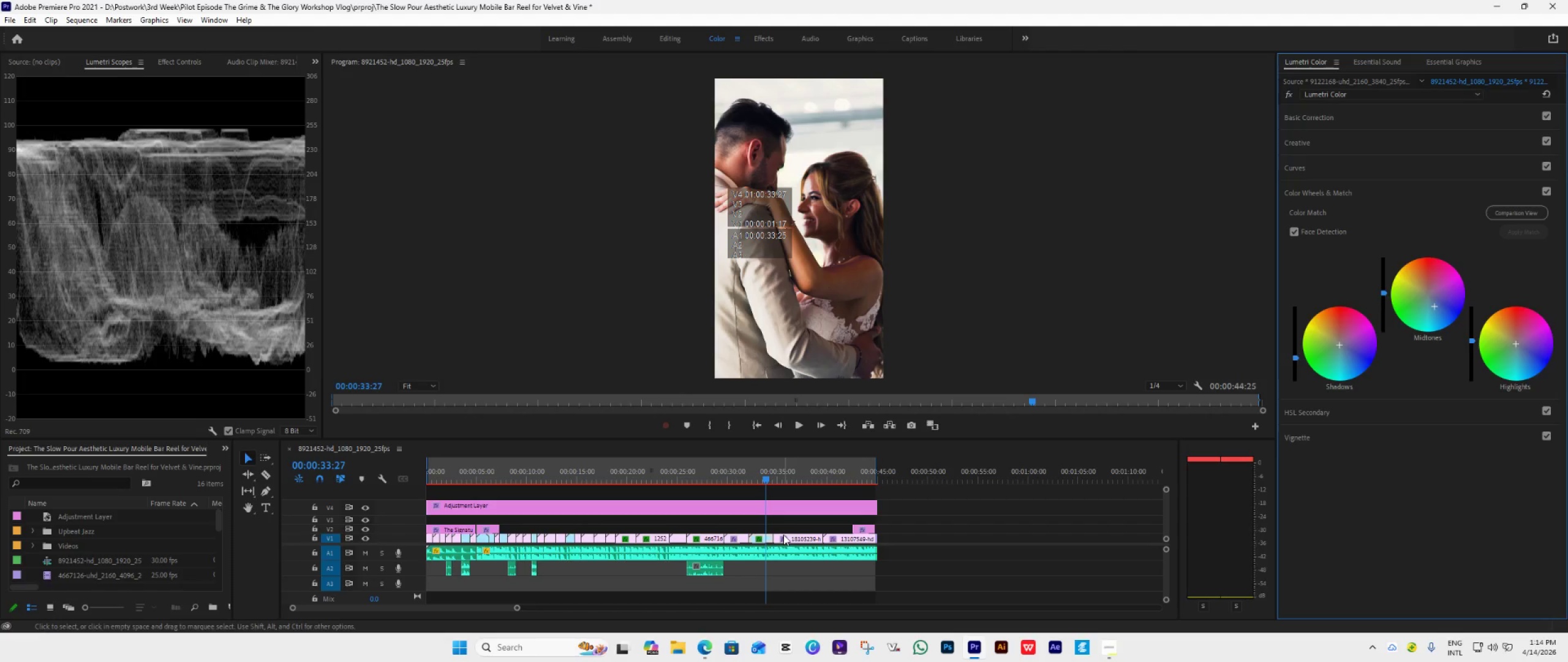 
wait(6.83)
 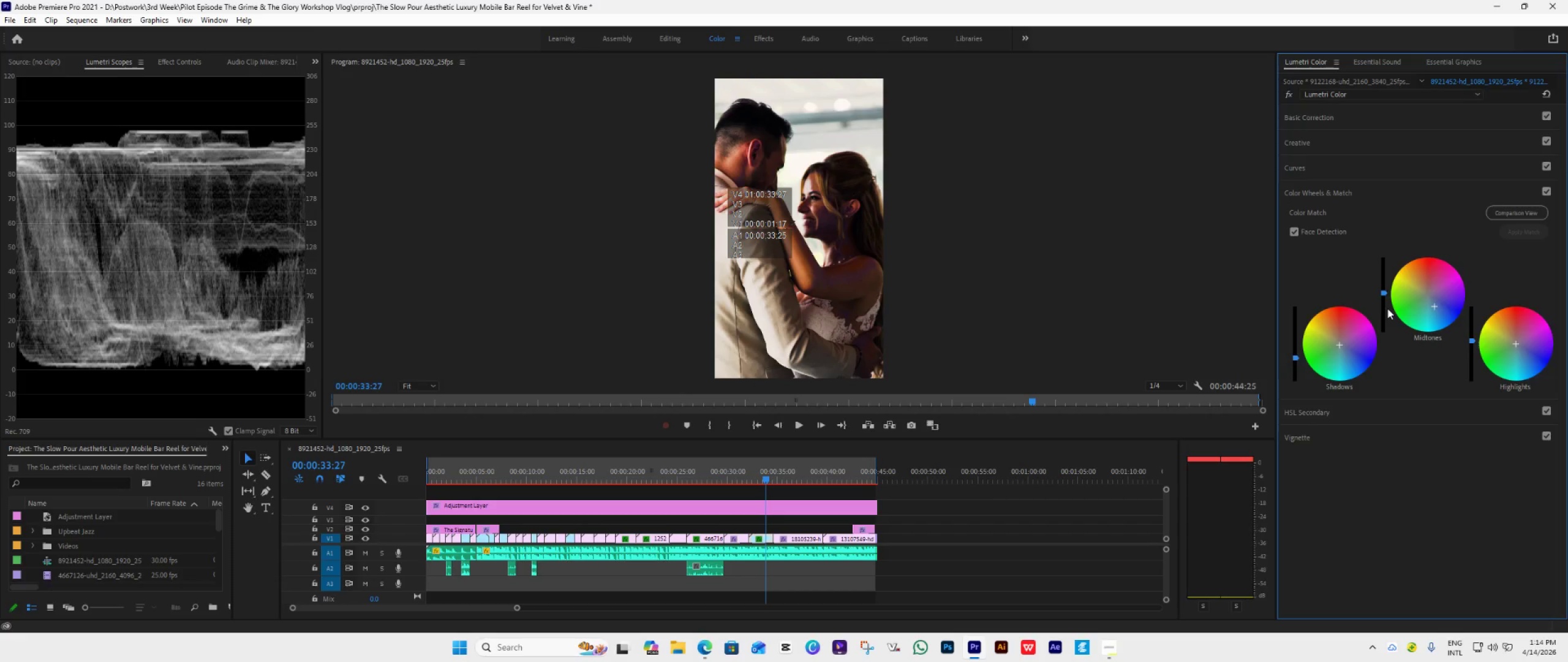 
left_click_drag(start_coordinate=[1295, 357], to_coordinate=[1303, 287])
 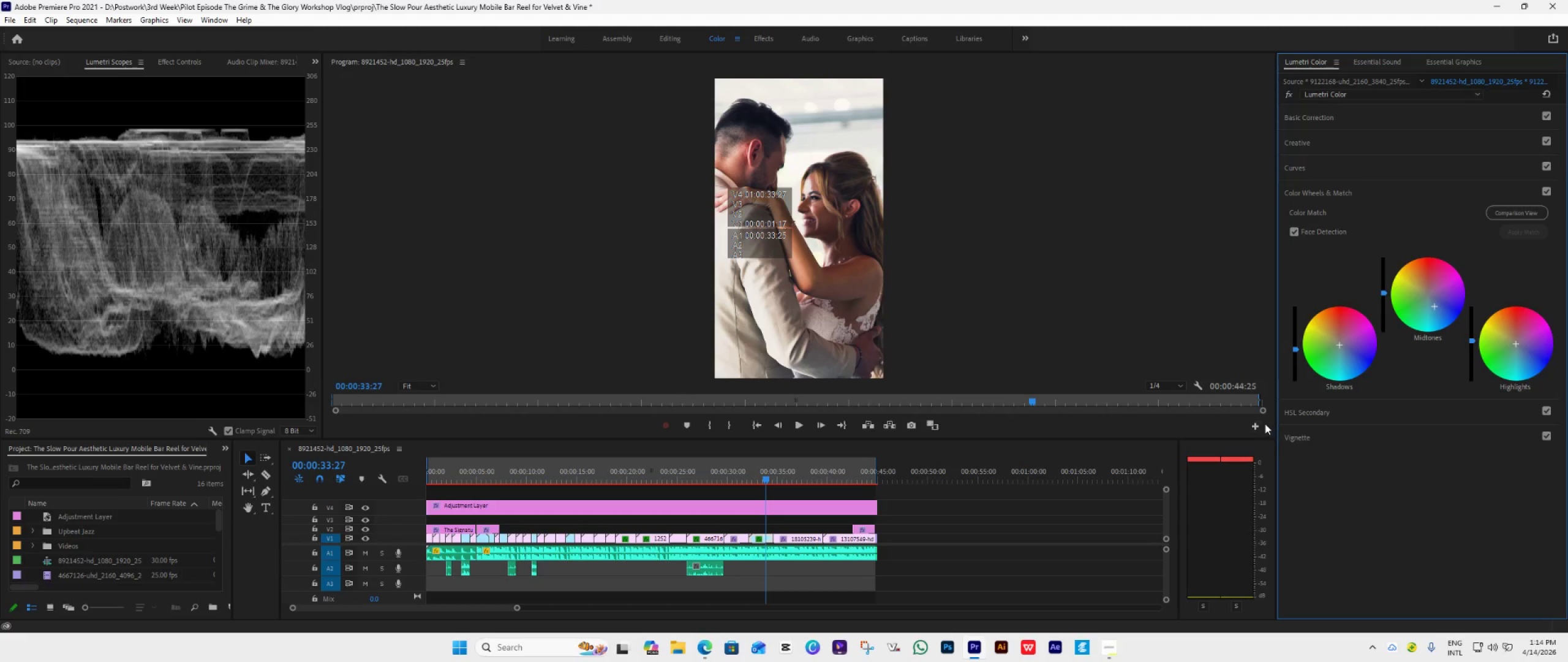 
wait(13.26)
 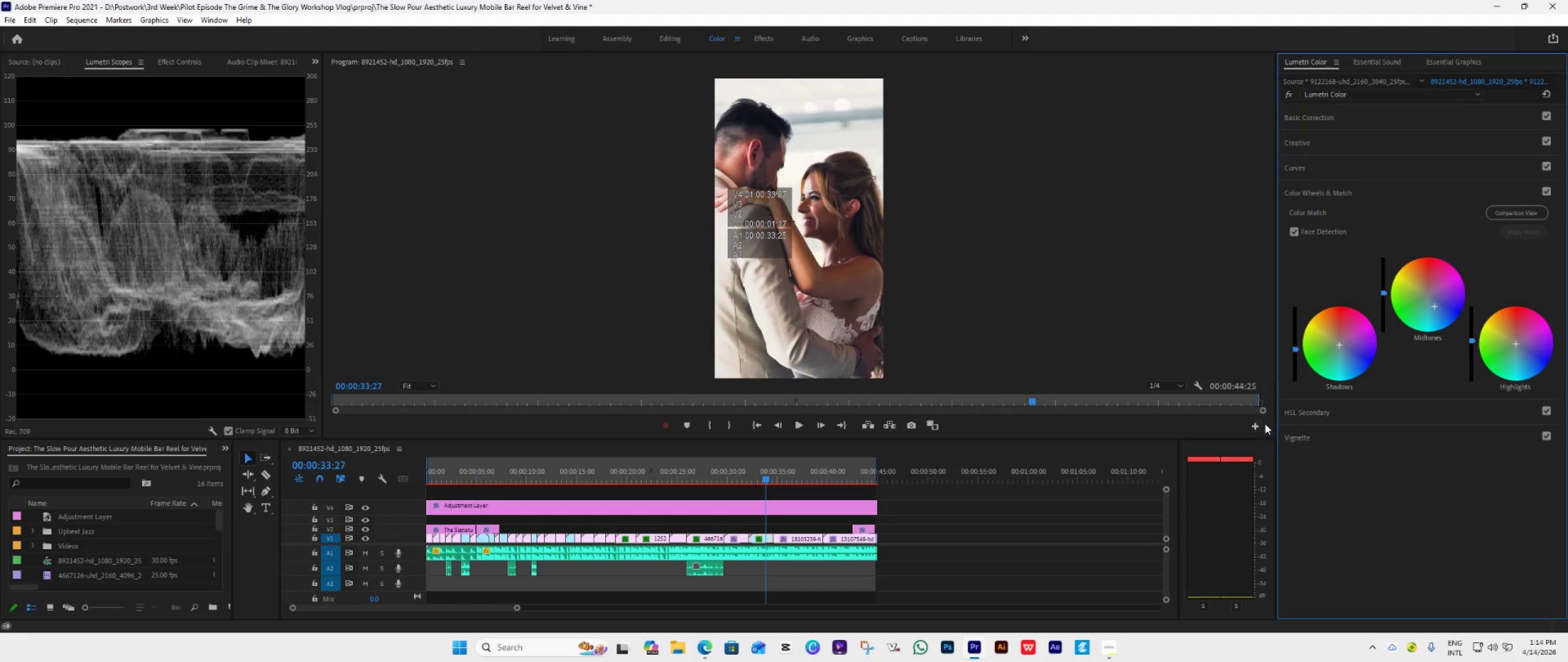 
left_click_drag(start_coordinate=[1297, 349], to_coordinate=[1298, 449])
 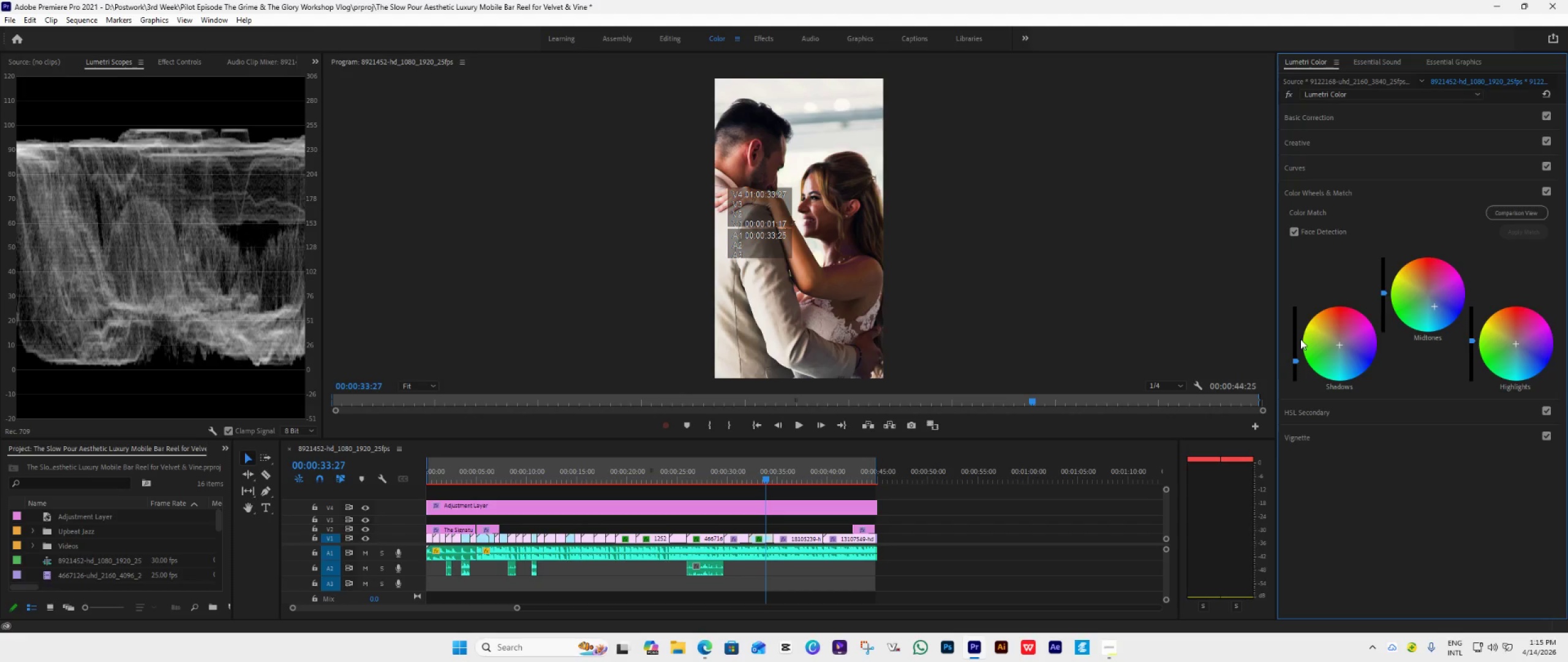 
wait(5.85)
 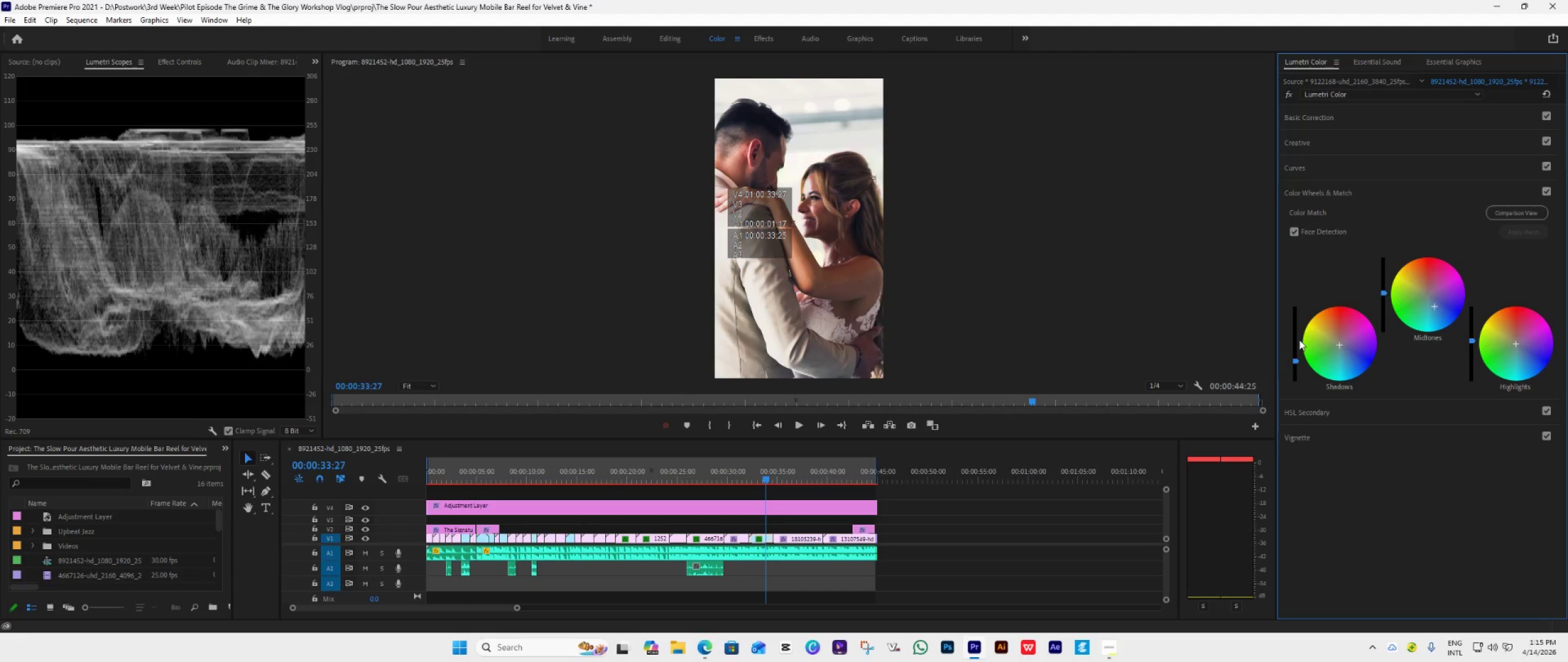 
left_click_drag(start_coordinate=[1297, 362], to_coordinate=[1297, 352])
 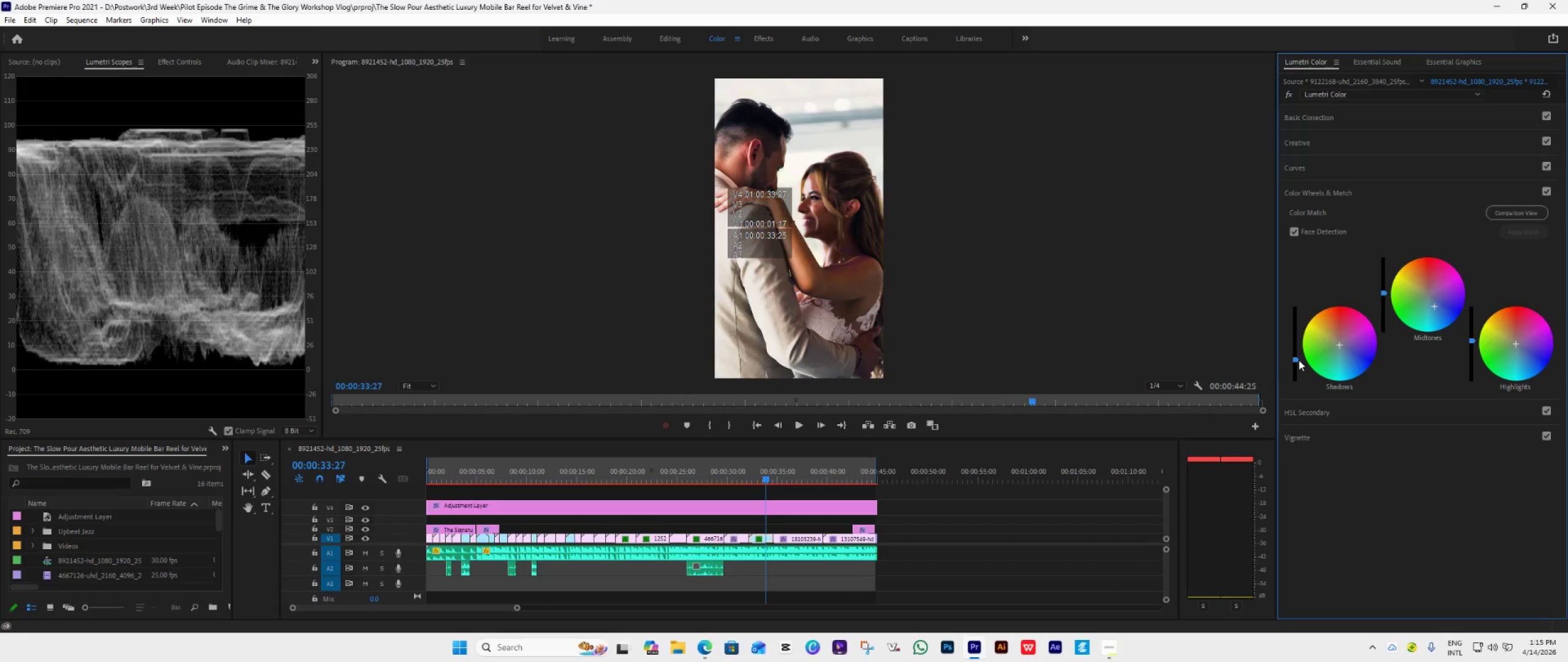 
wait(9.18)
 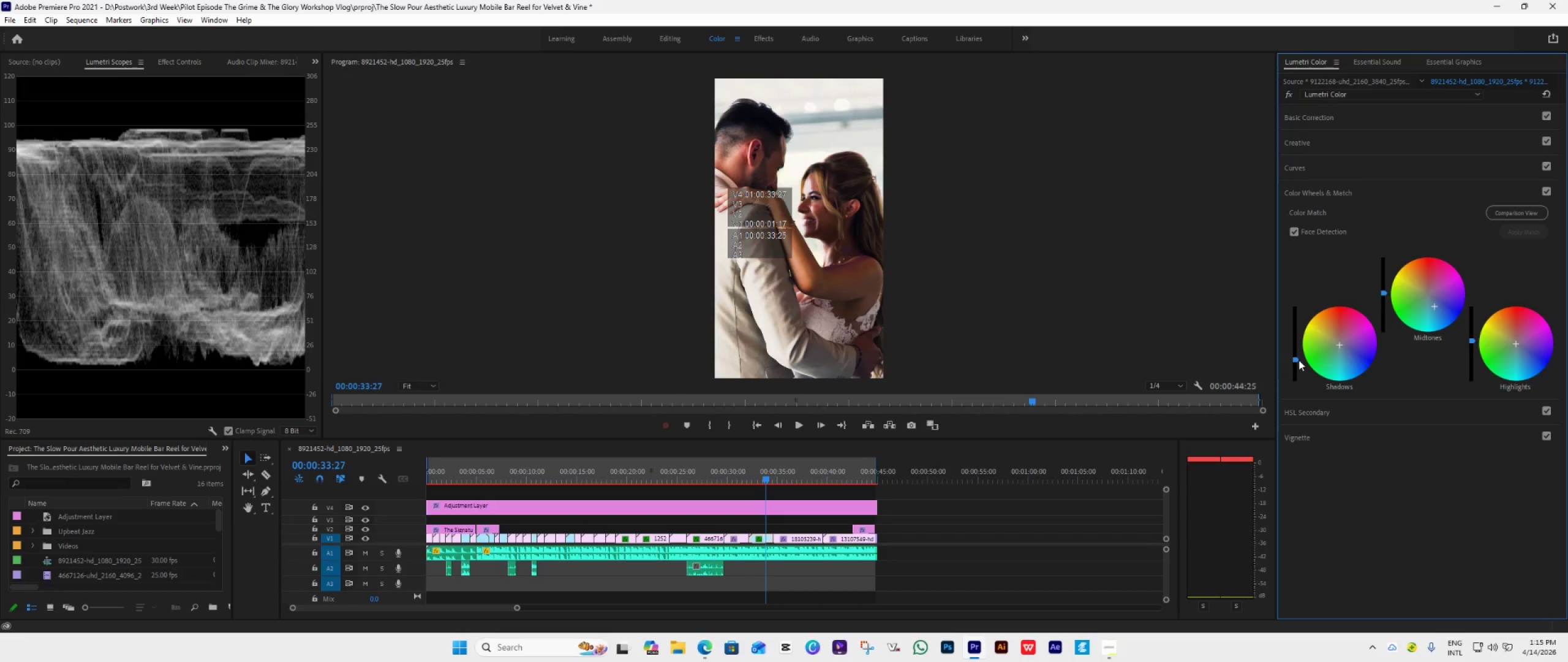 
key(Space)
 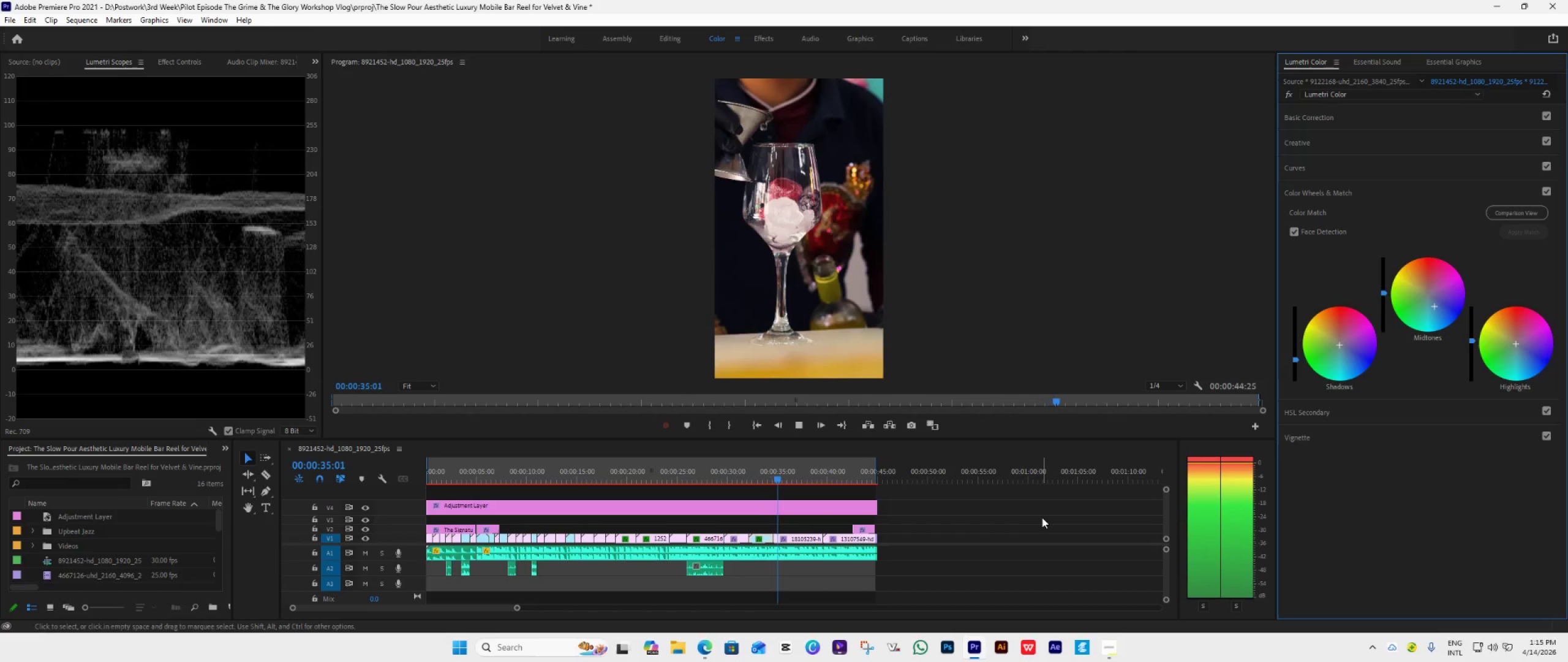 
key(Space)
 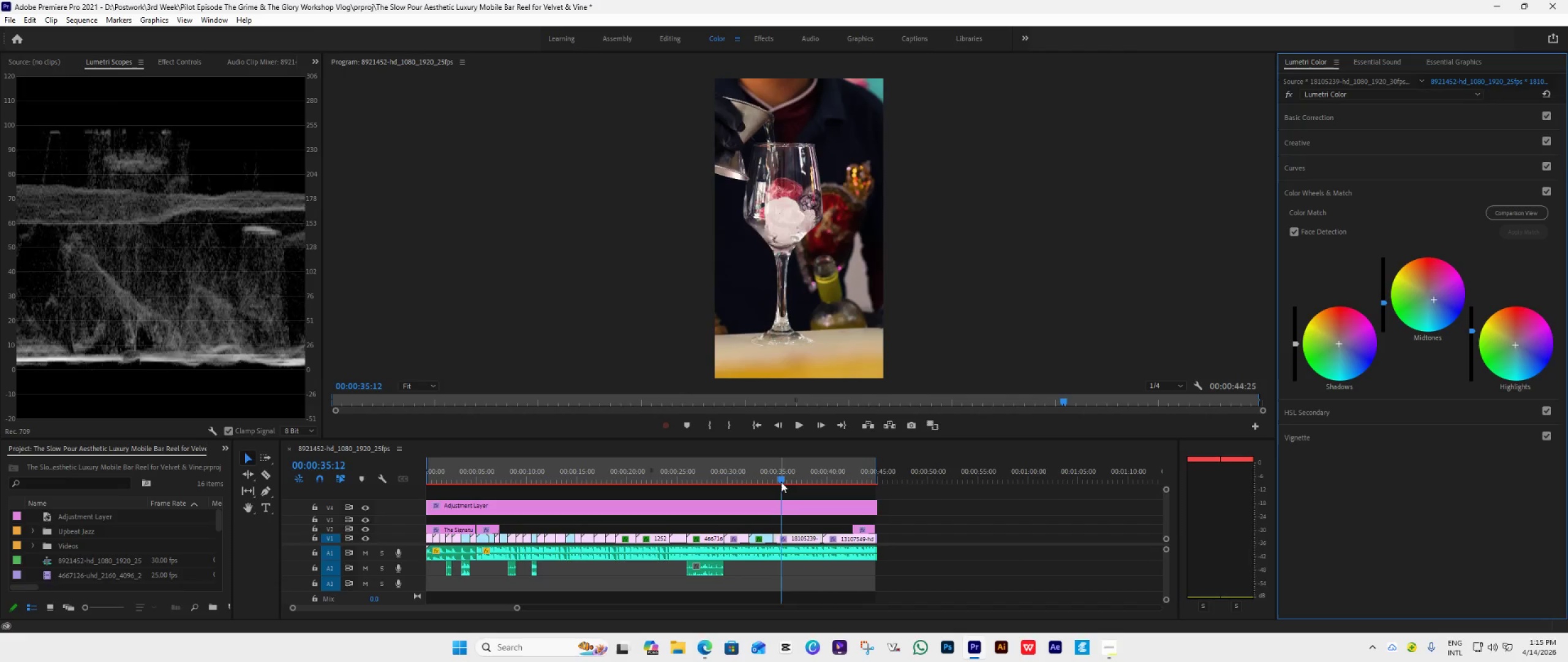 
left_click_drag(start_coordinate=[779, 479], to_coordinate=[759, 492])
 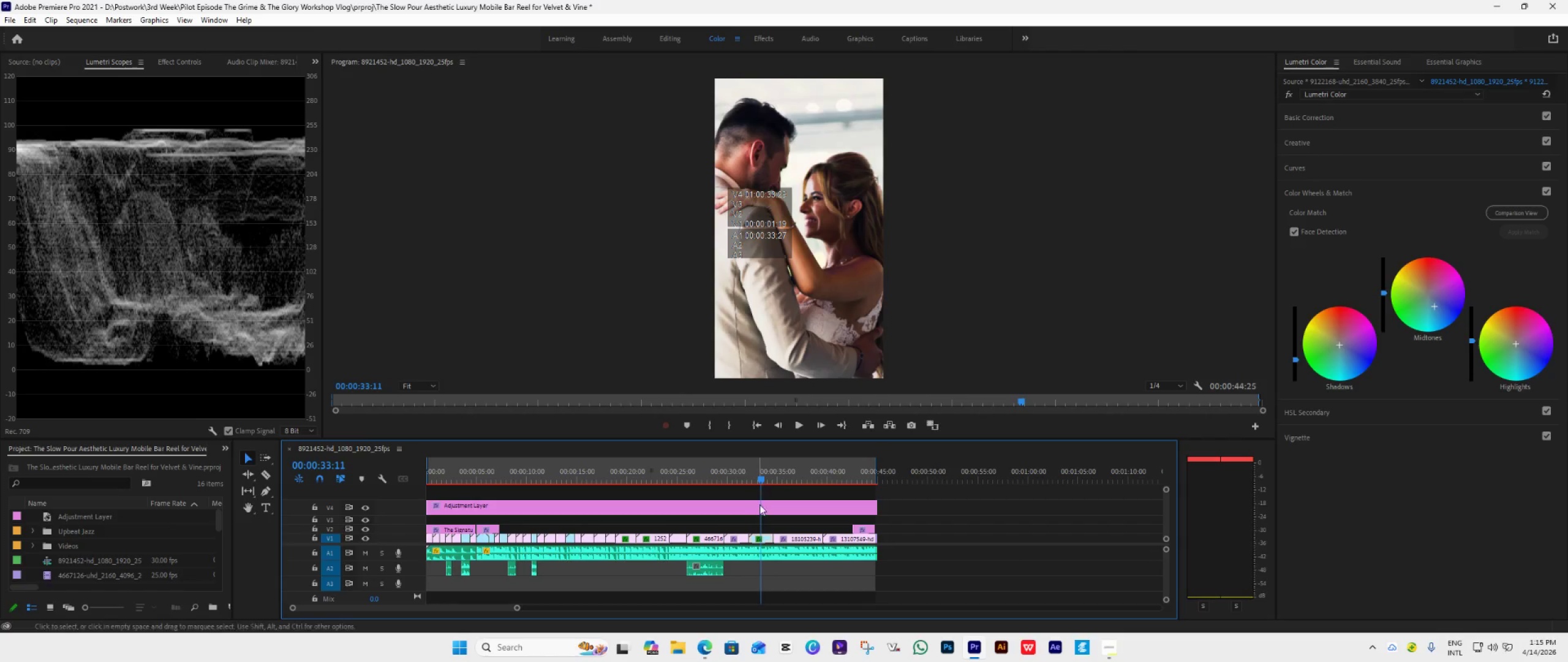 
key(Space)
 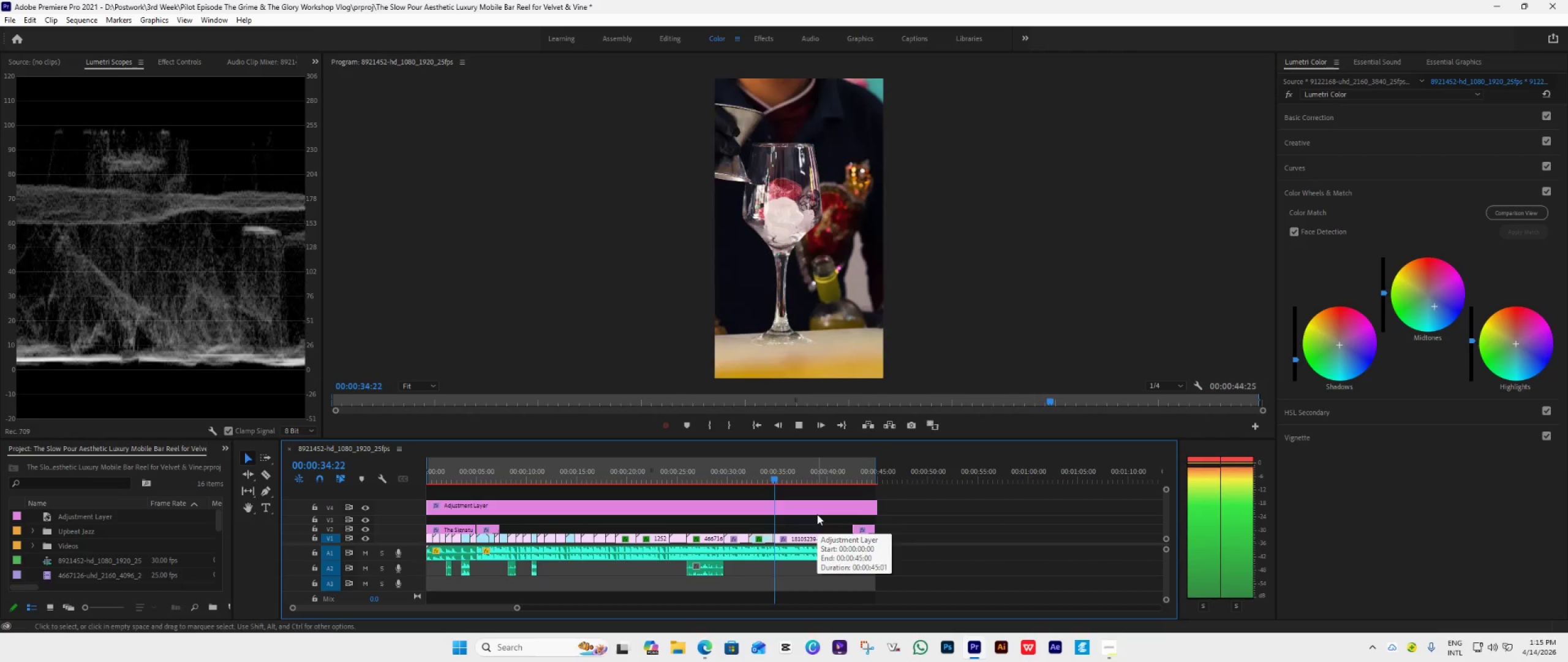 
key(Space)
 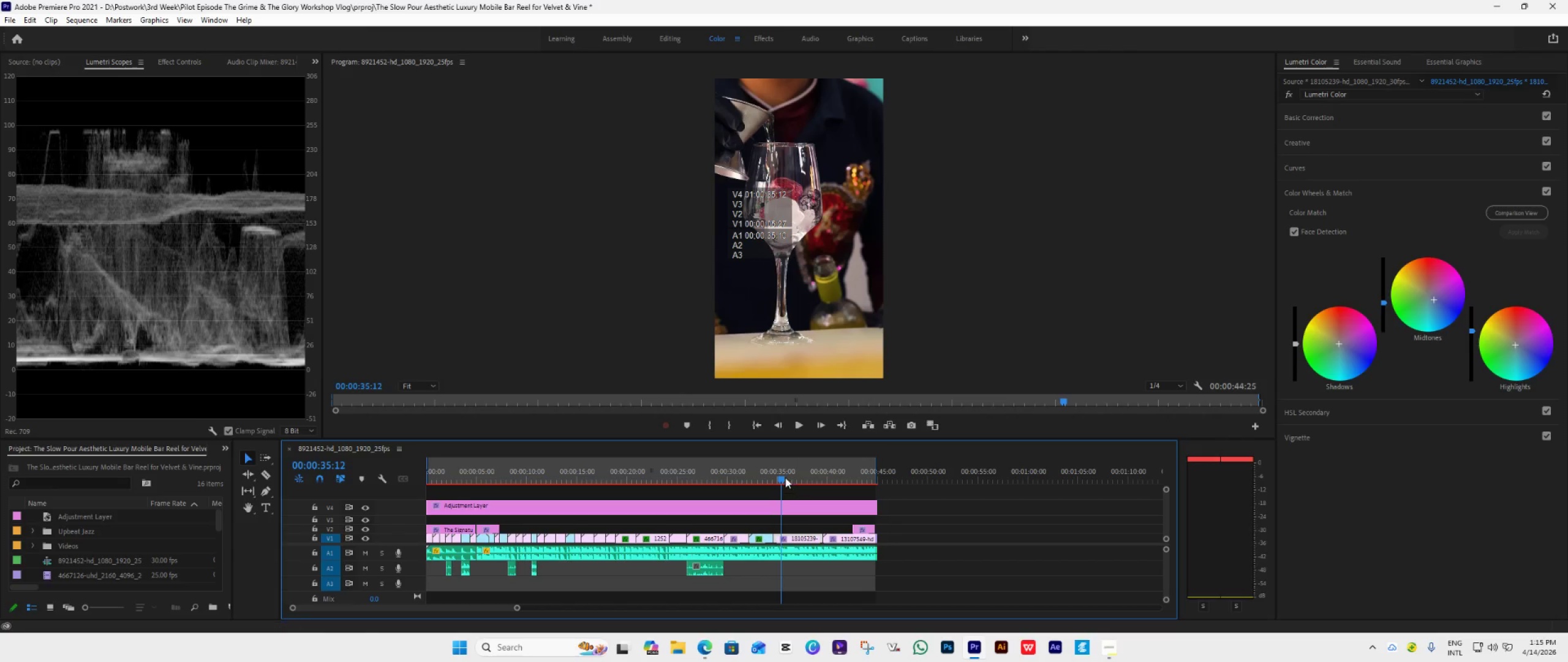 
left_click_drag(start_coordinate=[784, 477], to_coordinate=[805, 495])
 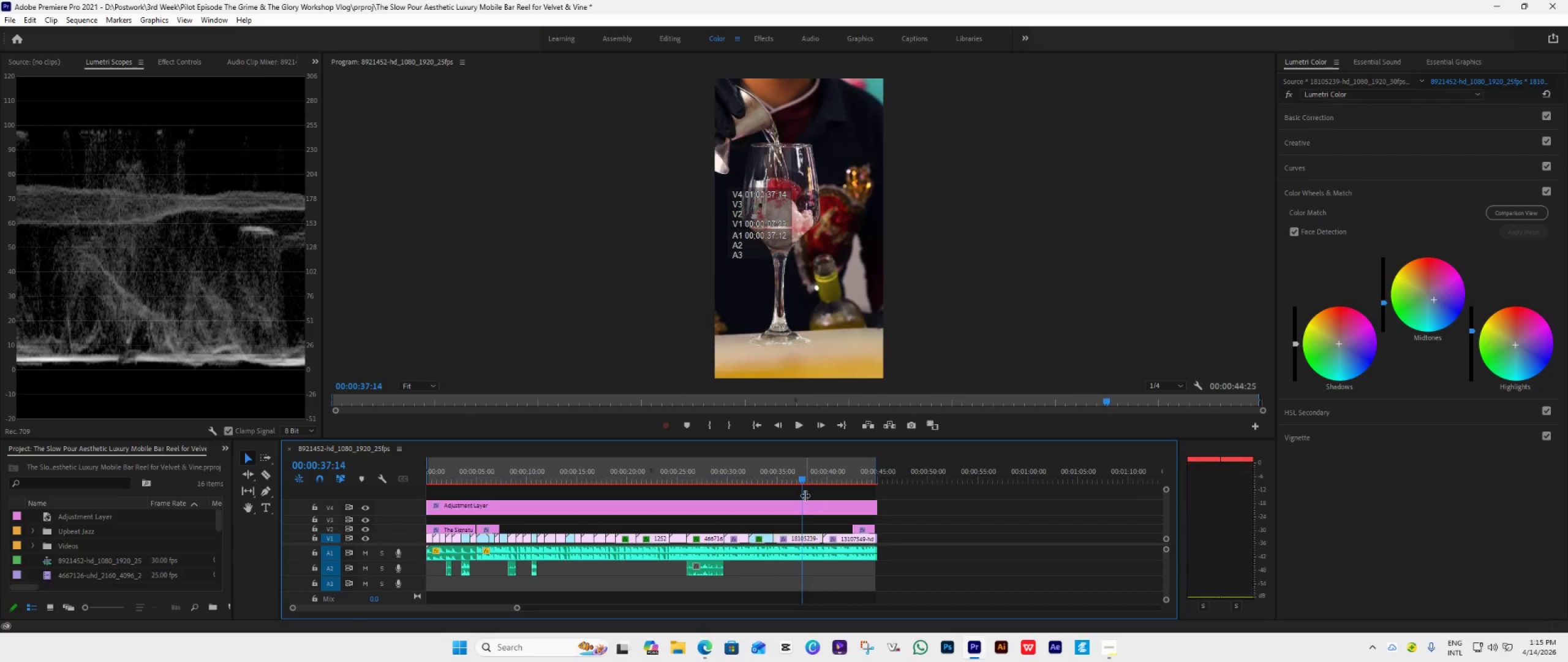 
key(Space)
 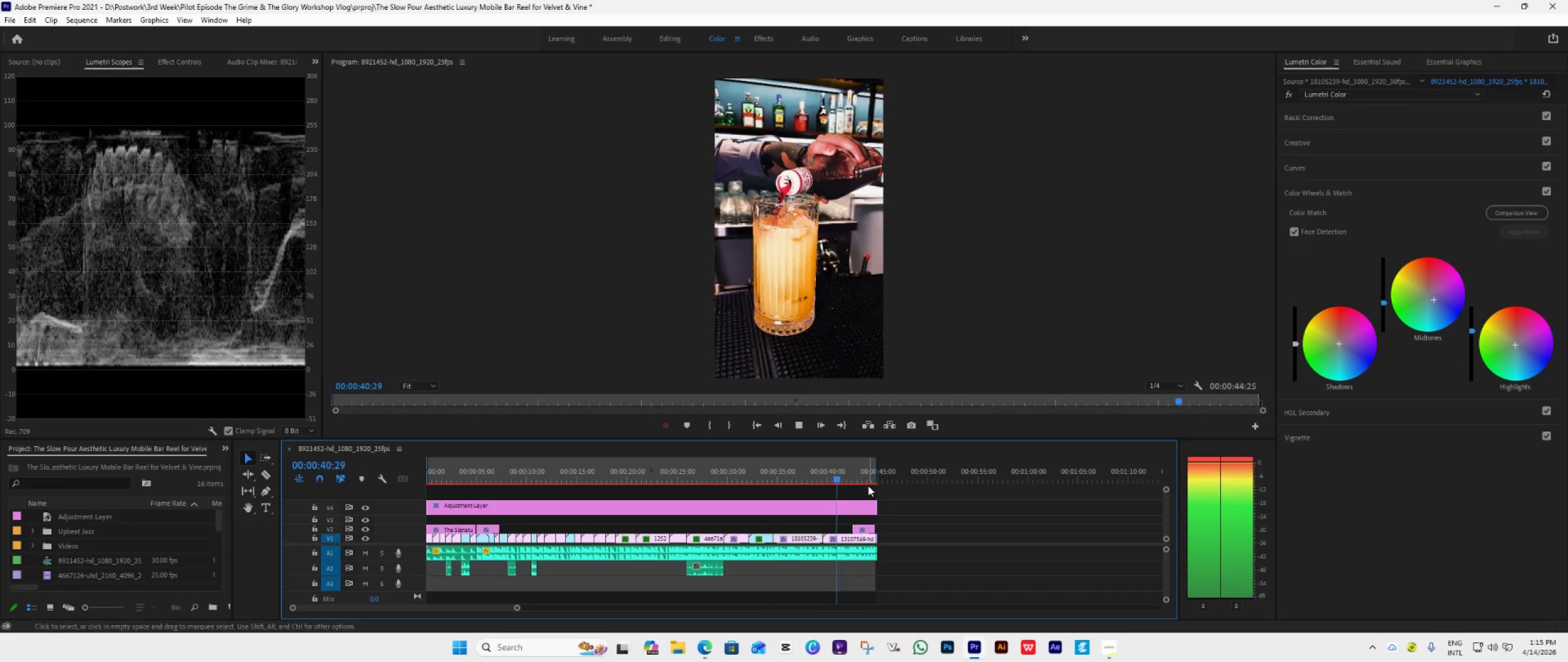 
key(Space)
 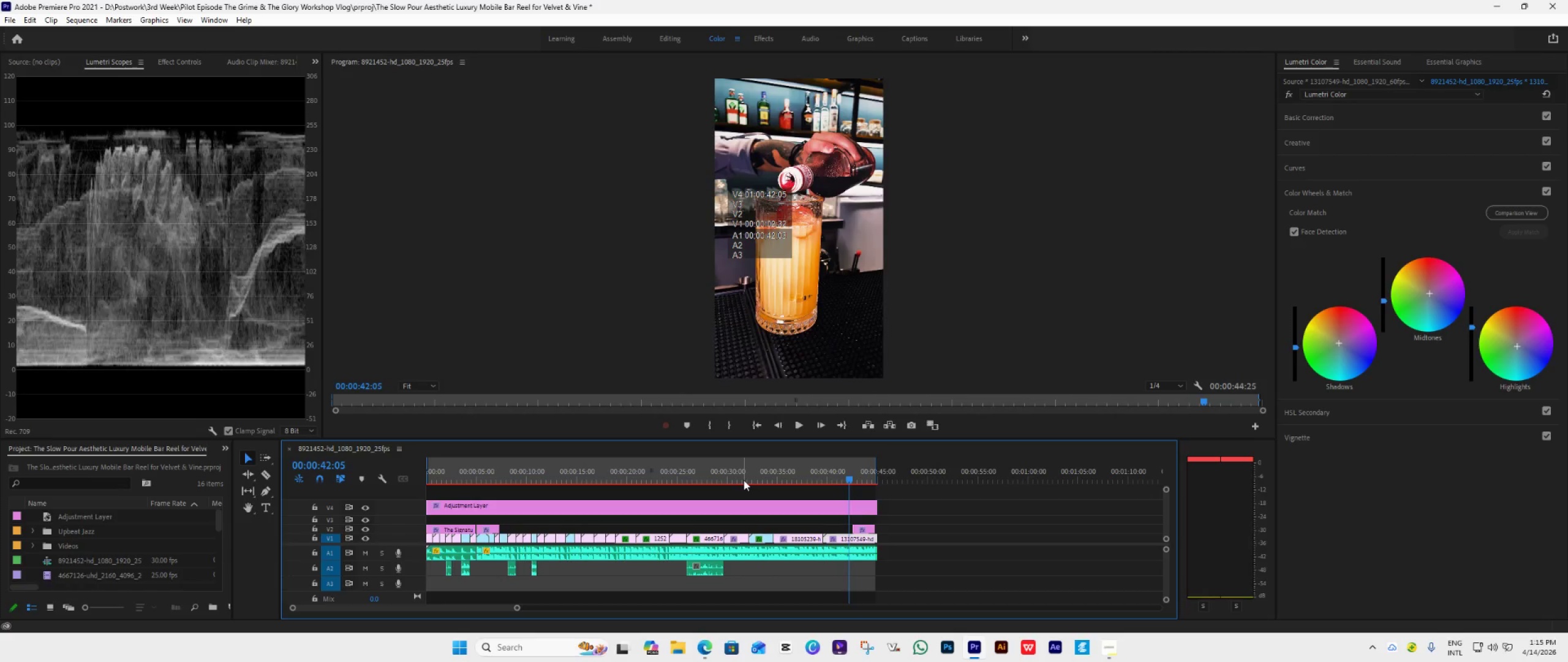 
left_click([742, 480])
 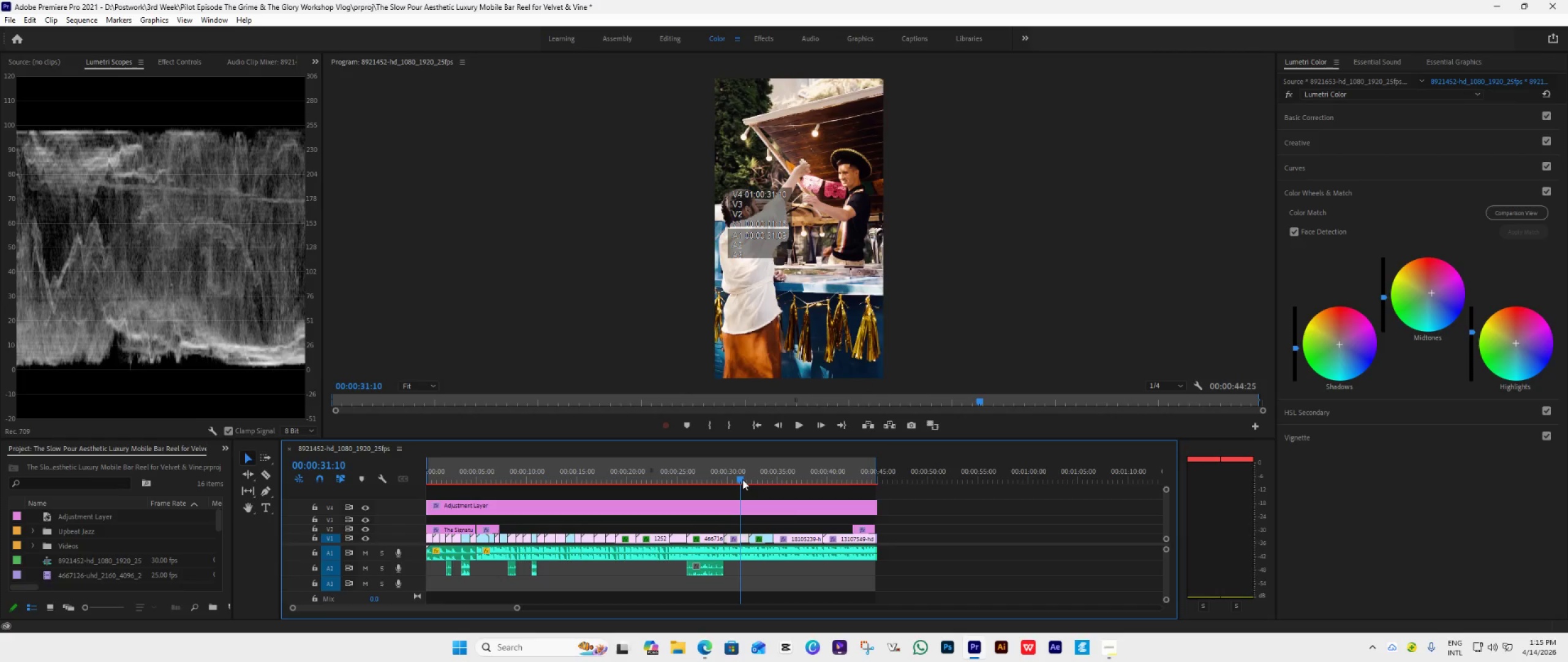 
key(Space)
 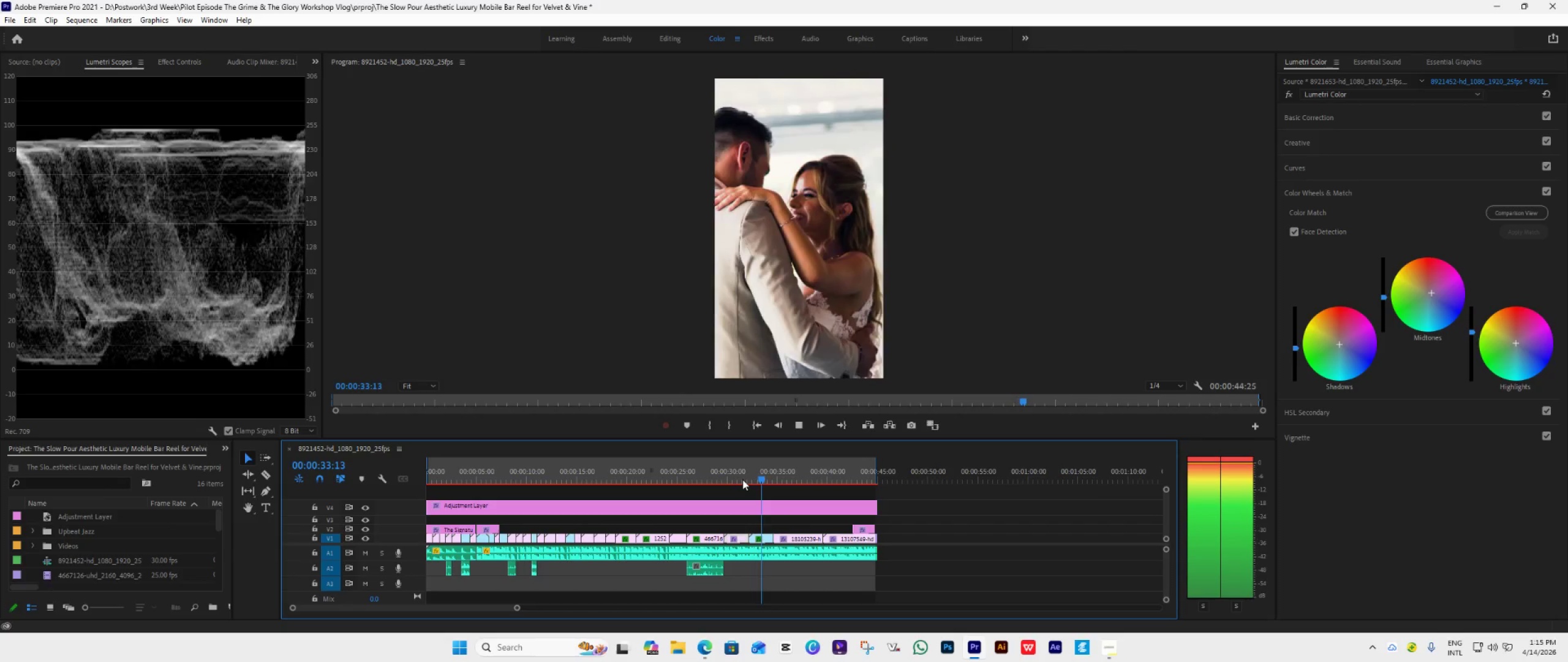 
key(Space)
 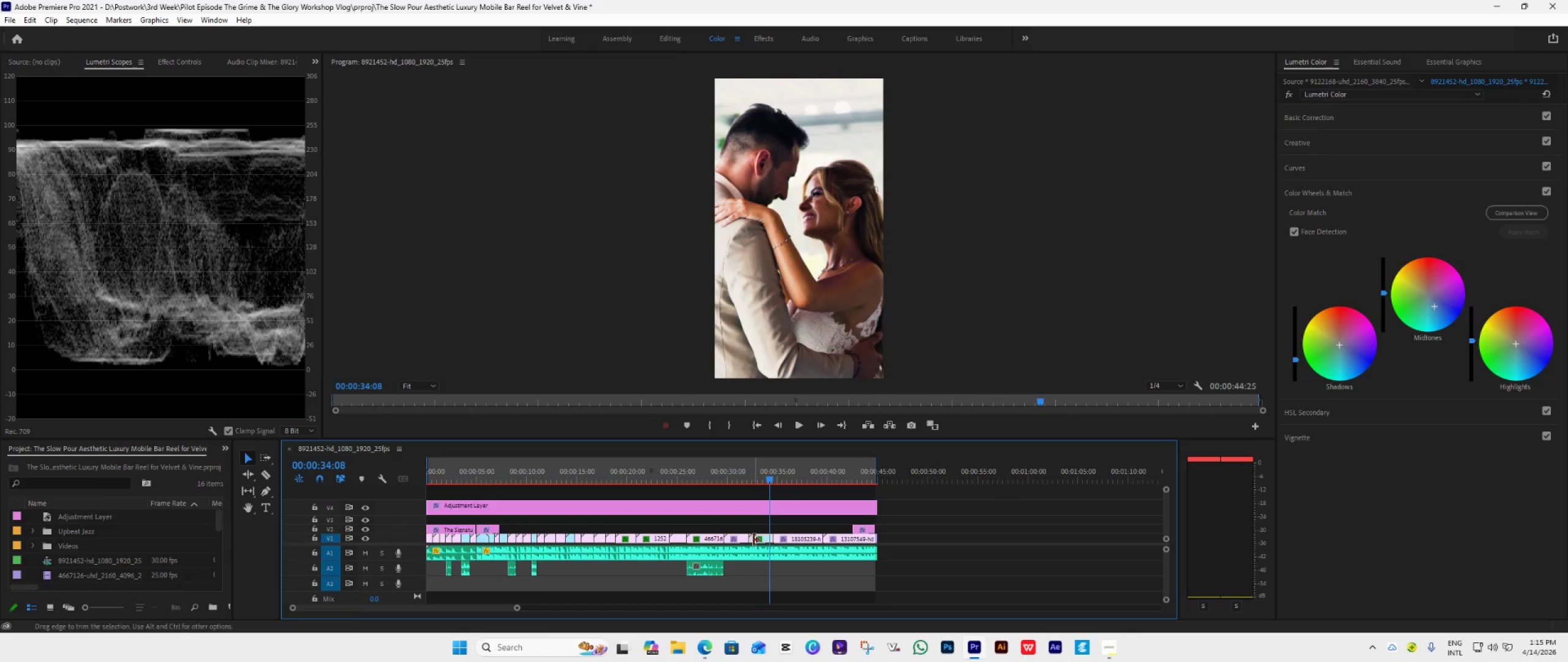 
key(Space)
 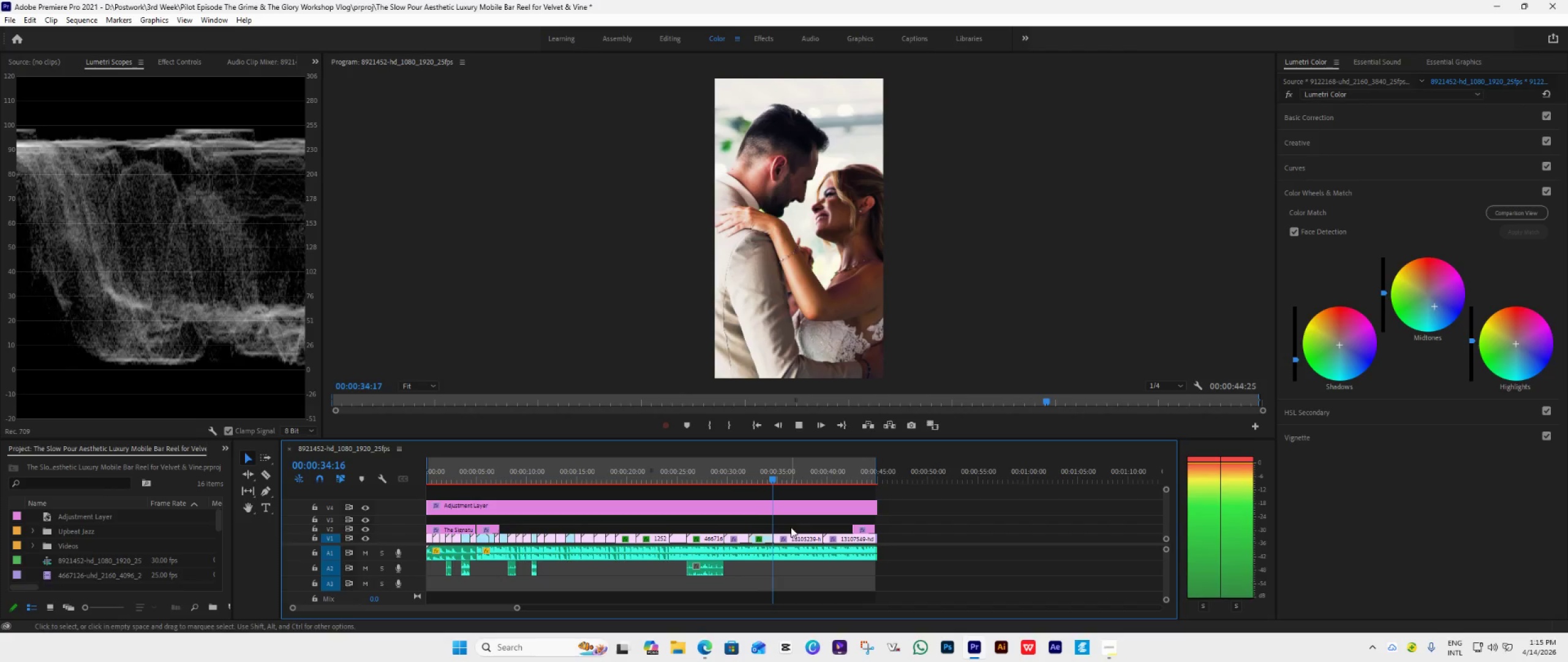 
key(Space)
 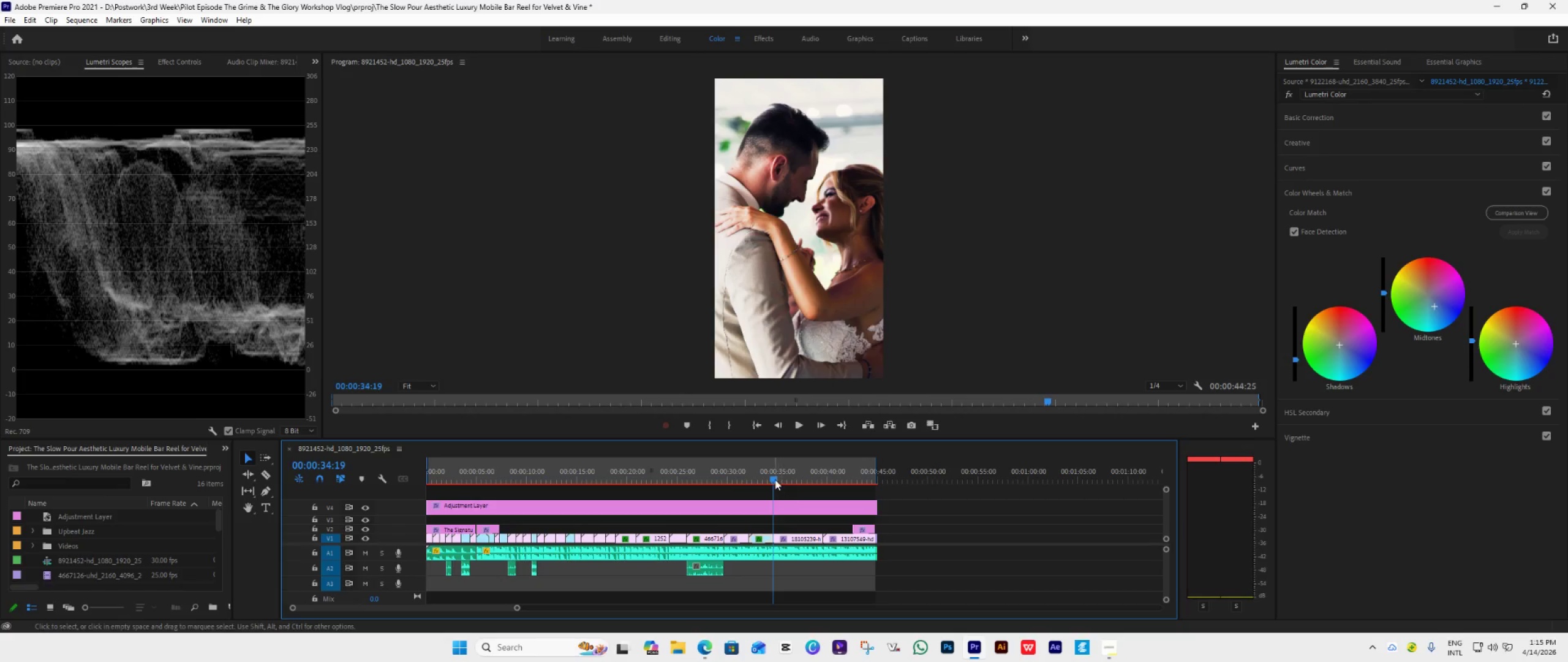 
left_click_drag(start_coordinate=[775, 479], to_coordinate=[759, 488])
 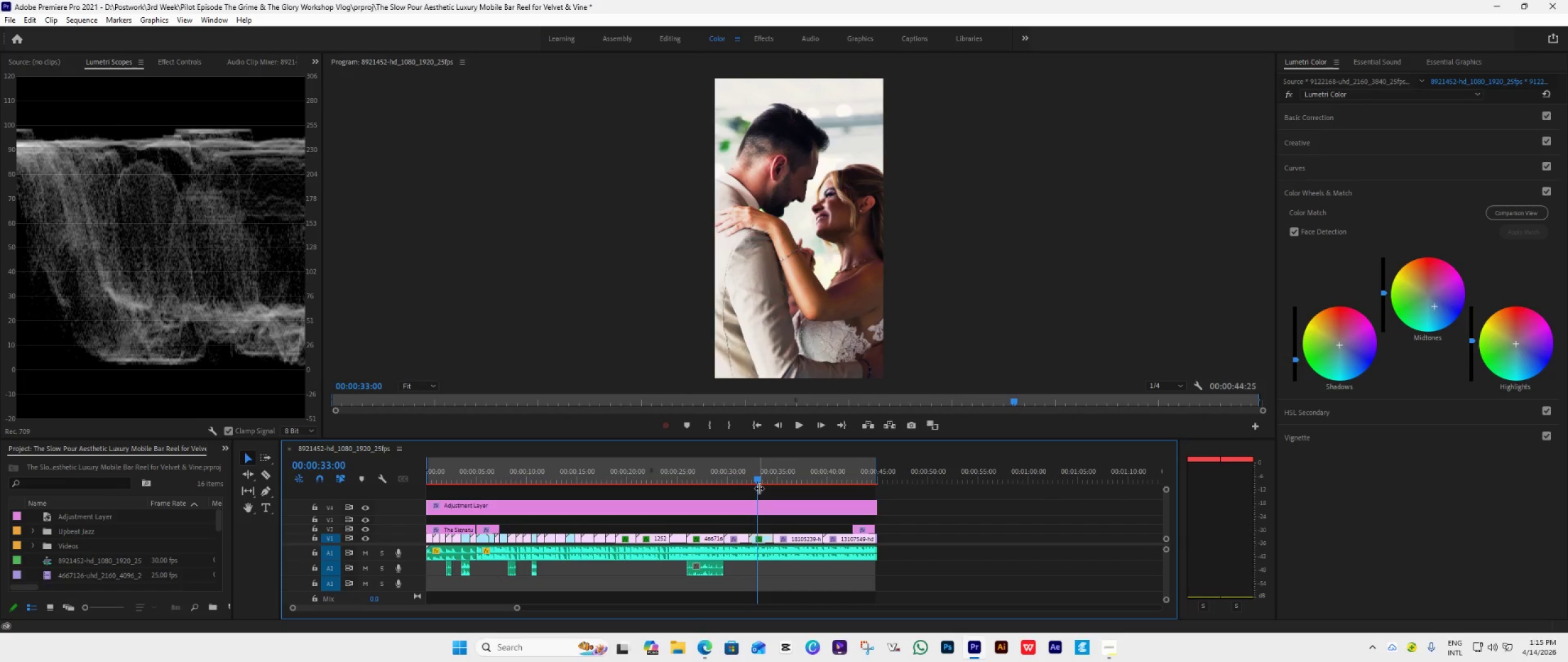 
key(Space)
 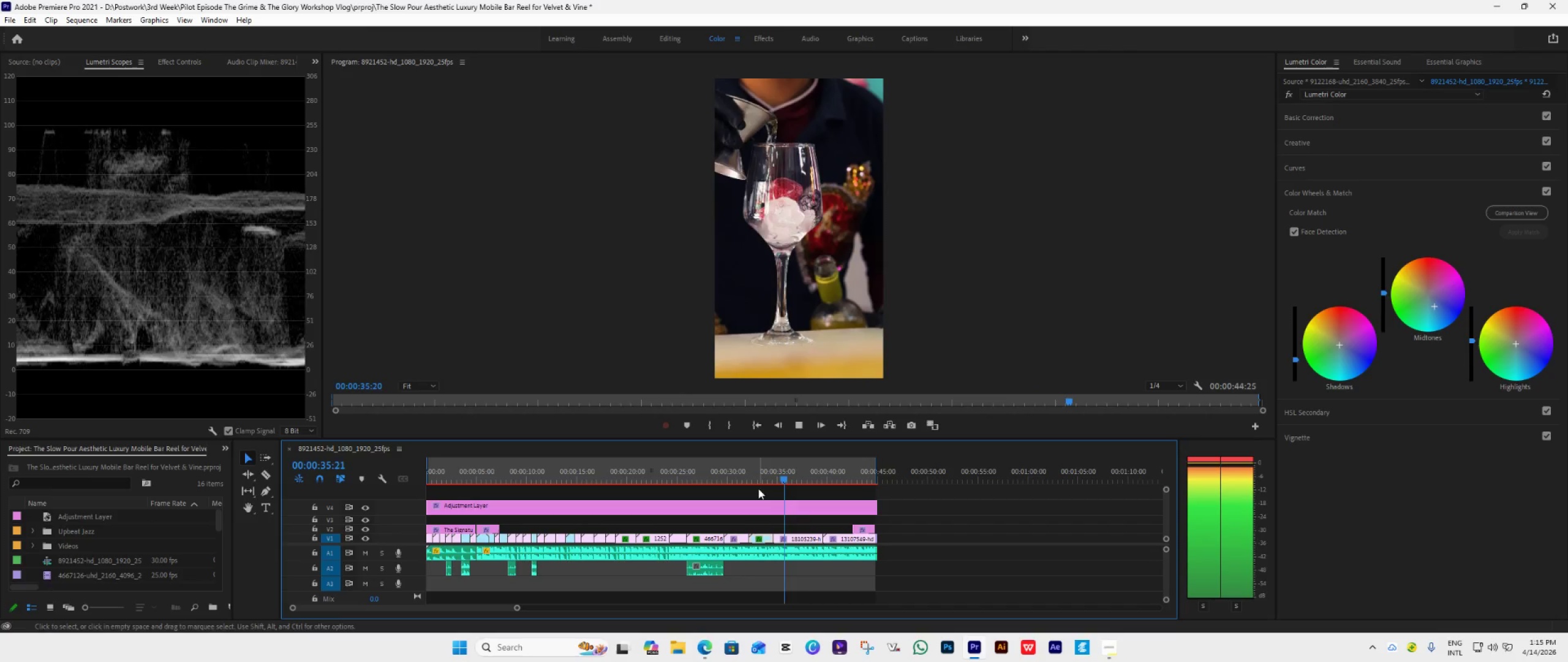 
key(Space)
 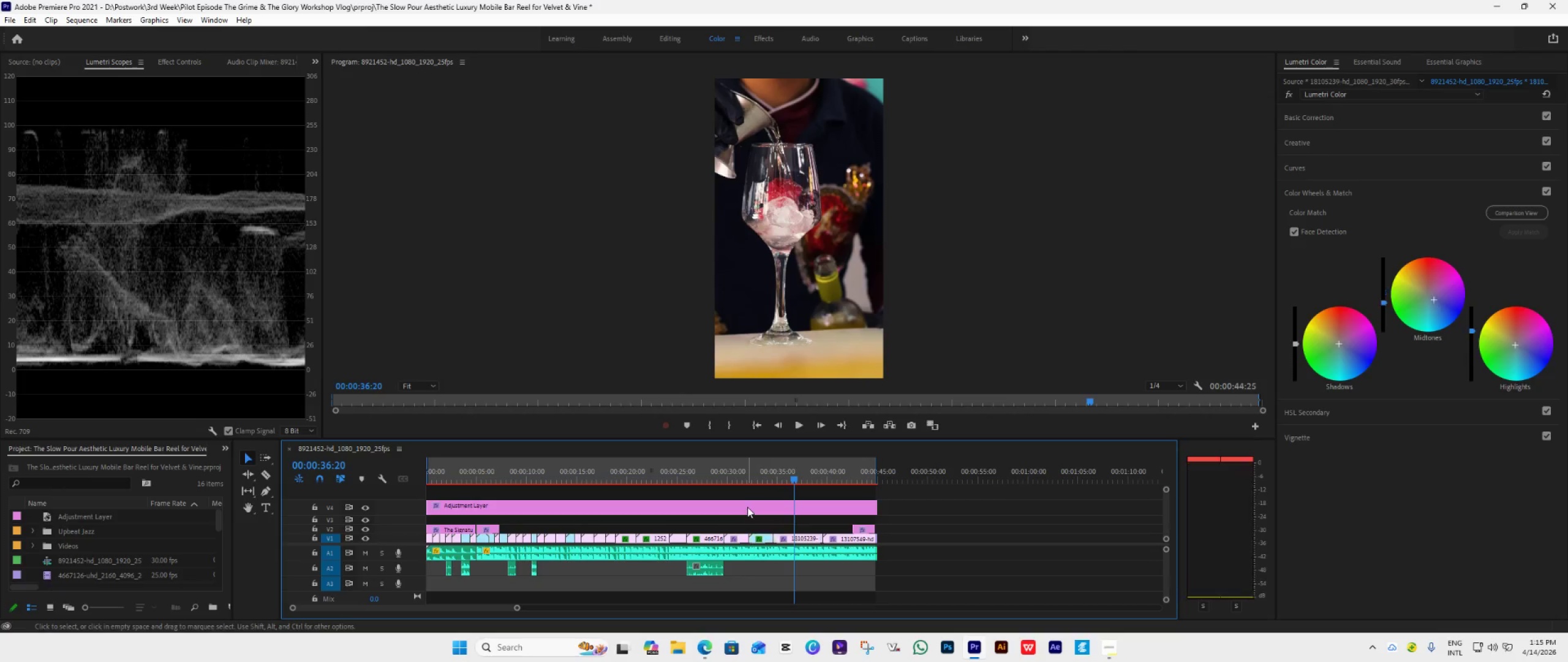 
left_click([747, 507])
 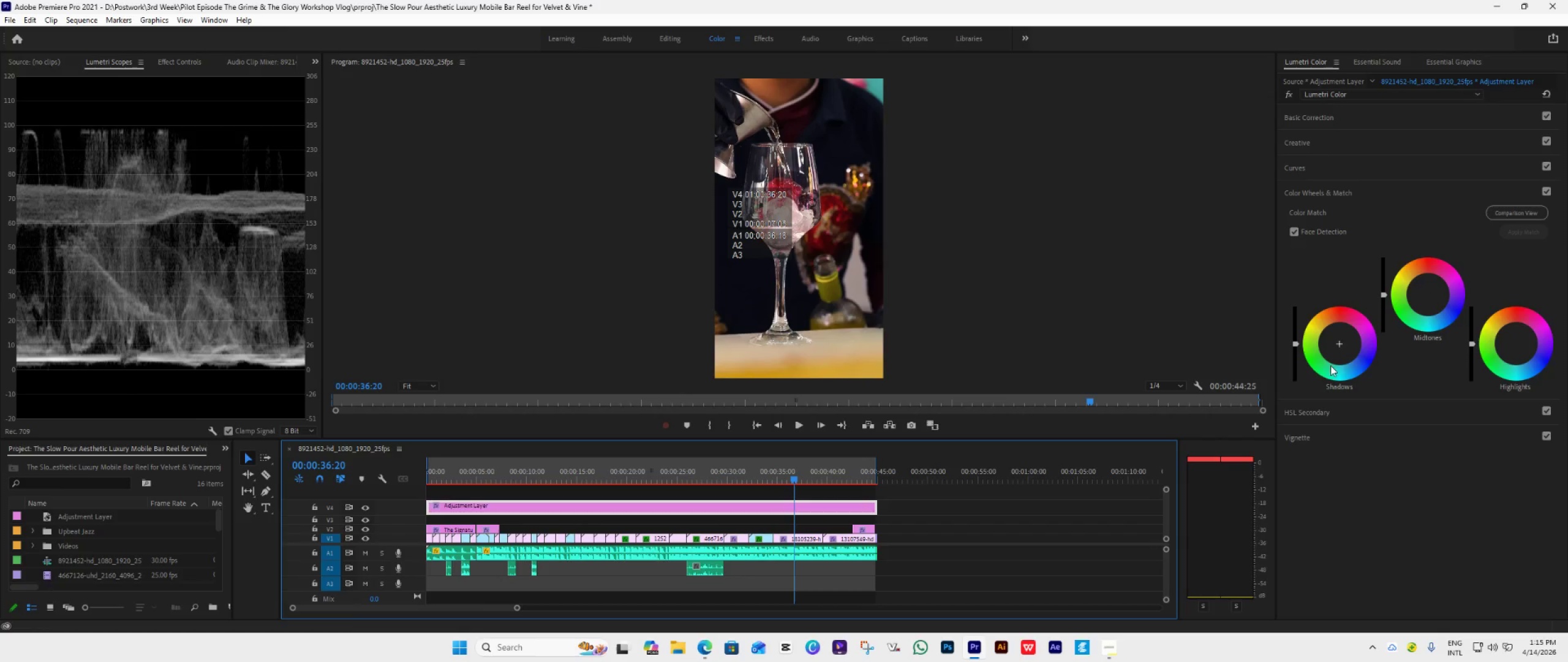 
left_click_drag(start_coordinate=[791, 477], to_coordinate=[794, 484])
 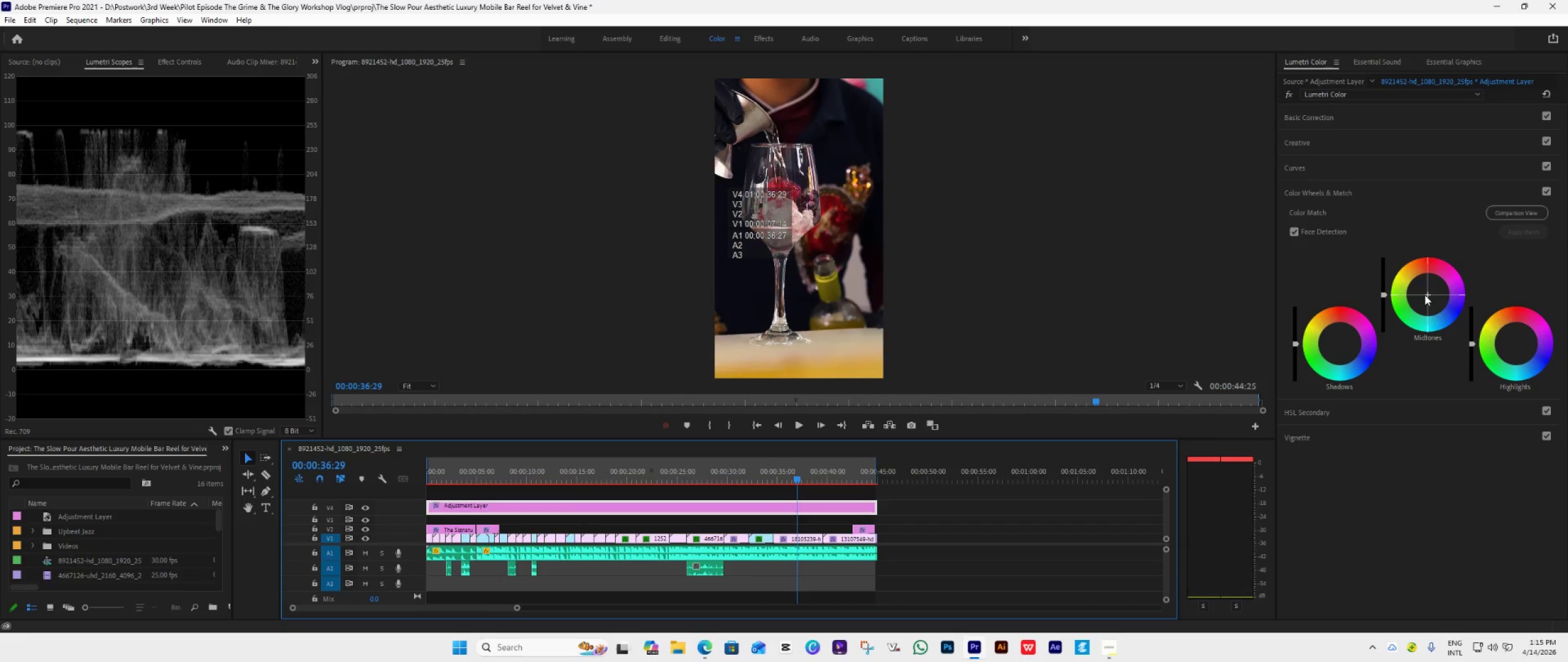 
left_click_drag(start_coordinate=[1425, 294], to_coordinate=[1365, 153])
 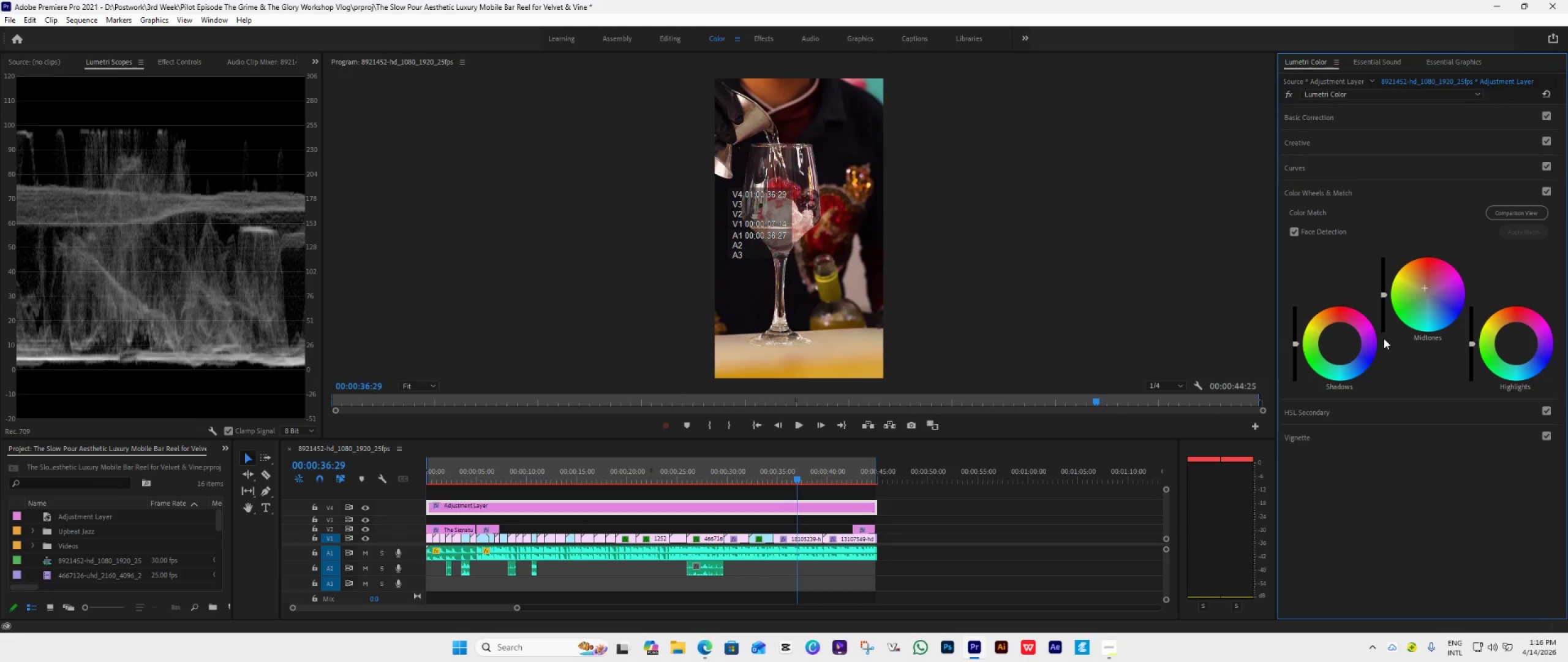 
wait(7.54)
 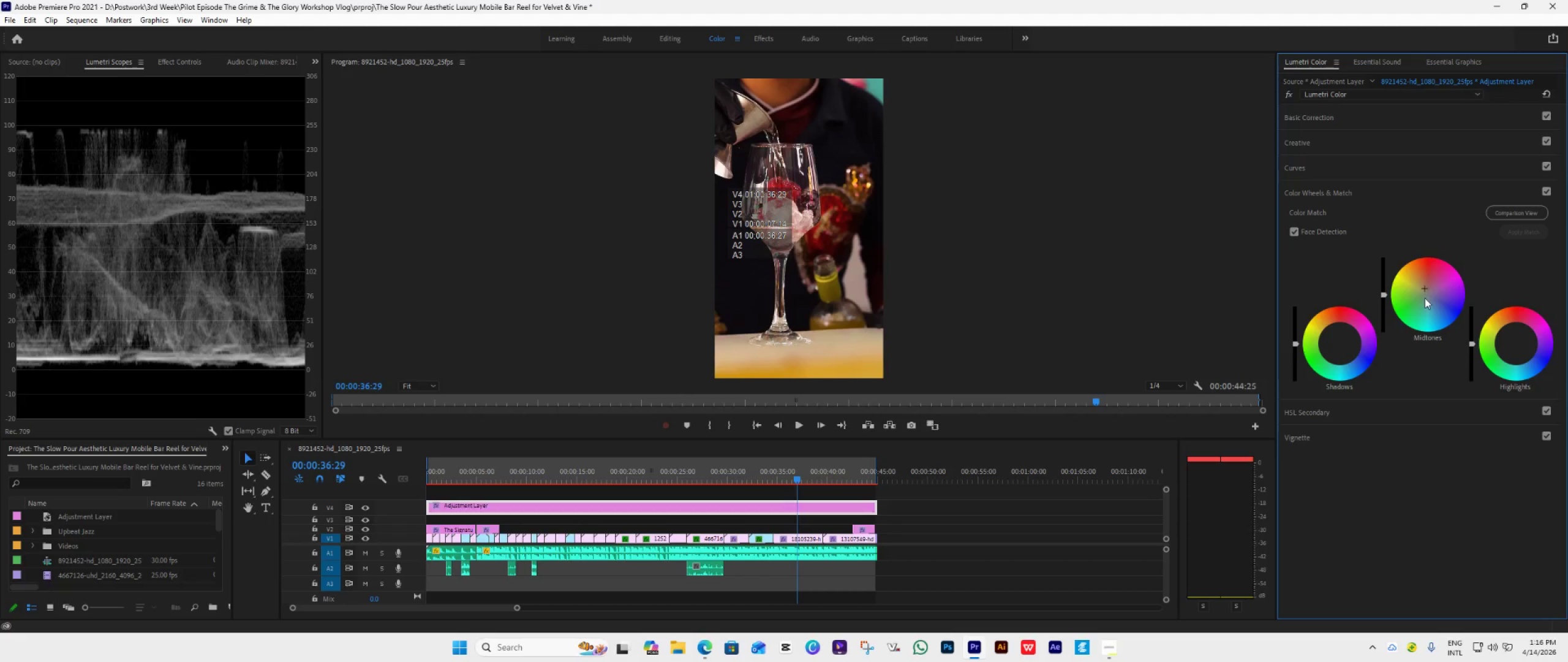 
left_click_drag(start_coordinate=[1338, 344], to_coordinate=[1311, 247])
 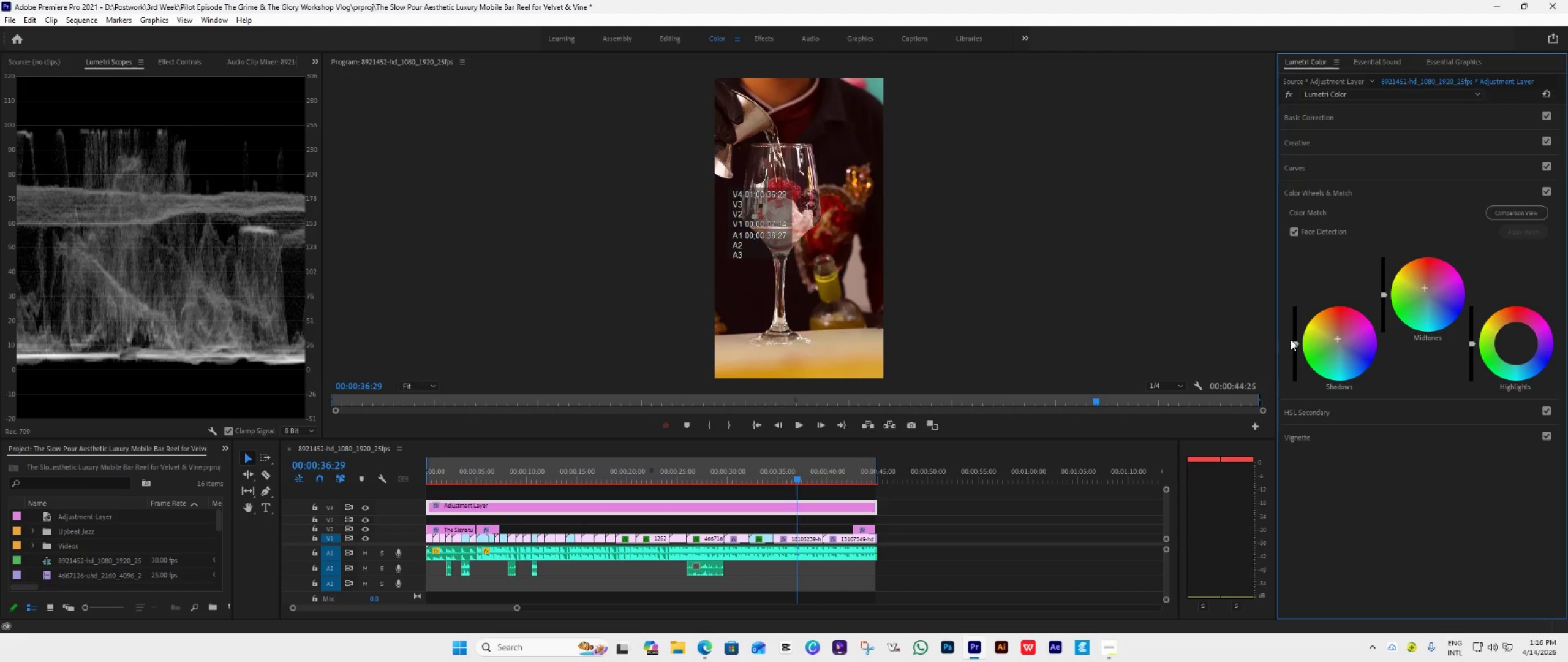 
left_click_drag(start_coordinate=[1291, 344], to_coordinate=[1295, 343])
 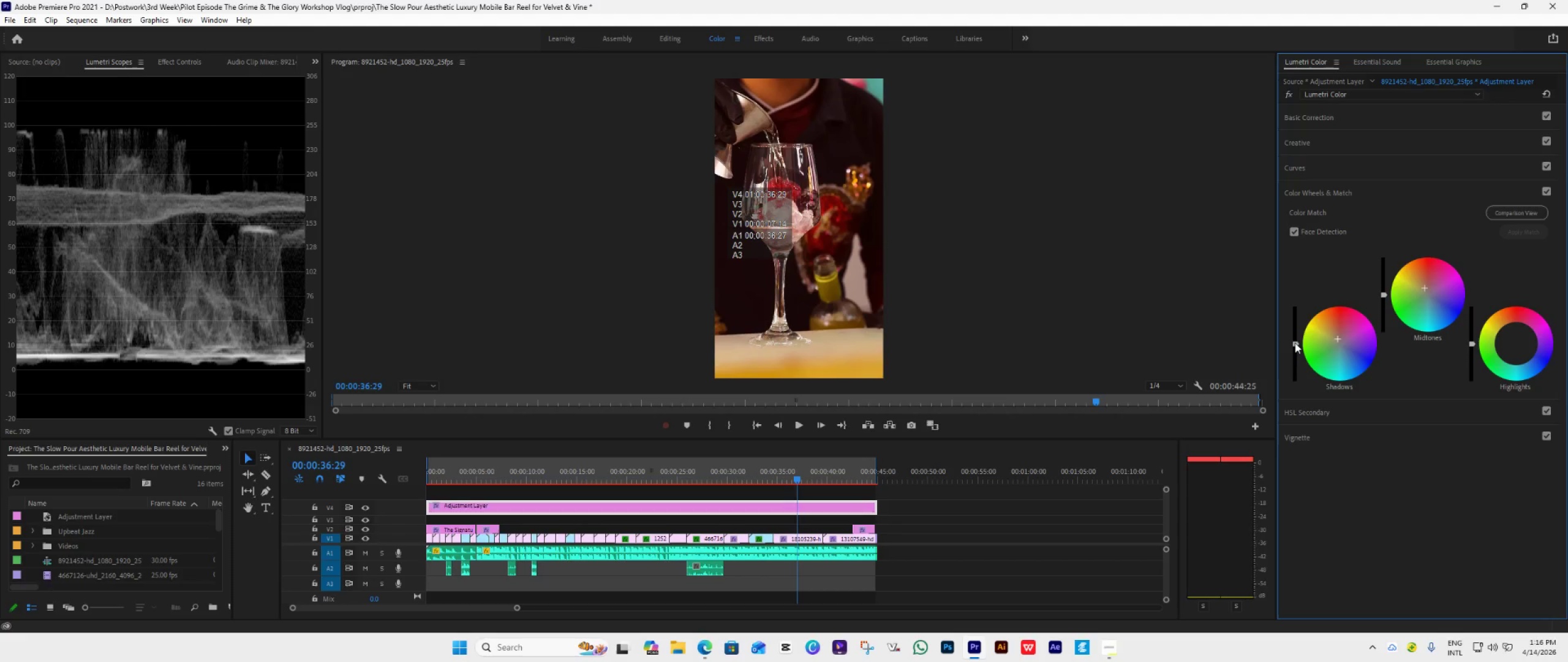 
left_click_drag(start_coordinate=[1295, 343], to_coordinate=[1294, 336])
 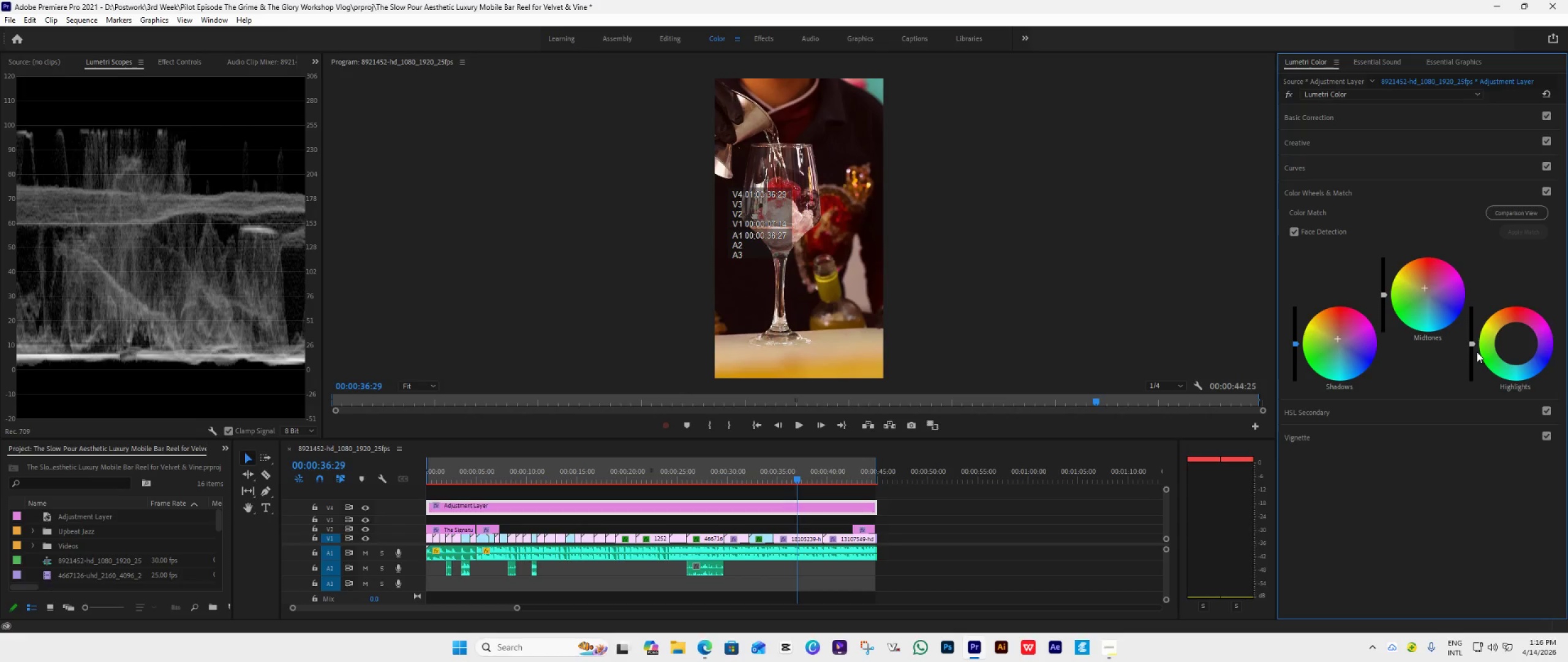 
left_click_drag(start_coordinate=[1474, 341], to_coordinate=[1464, 387])
 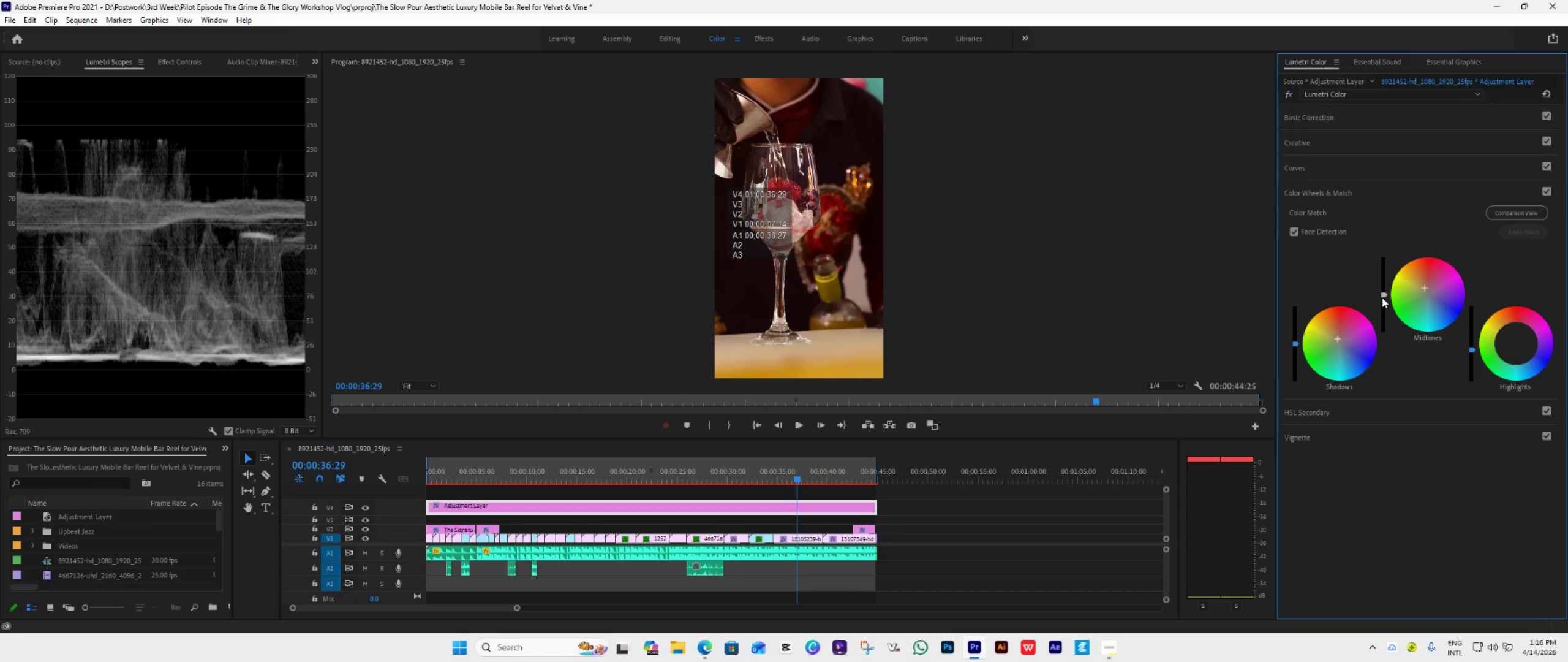 
left_click_drag(start_coordinate=[1384, 292], to_coordinate=[1390, 249])
 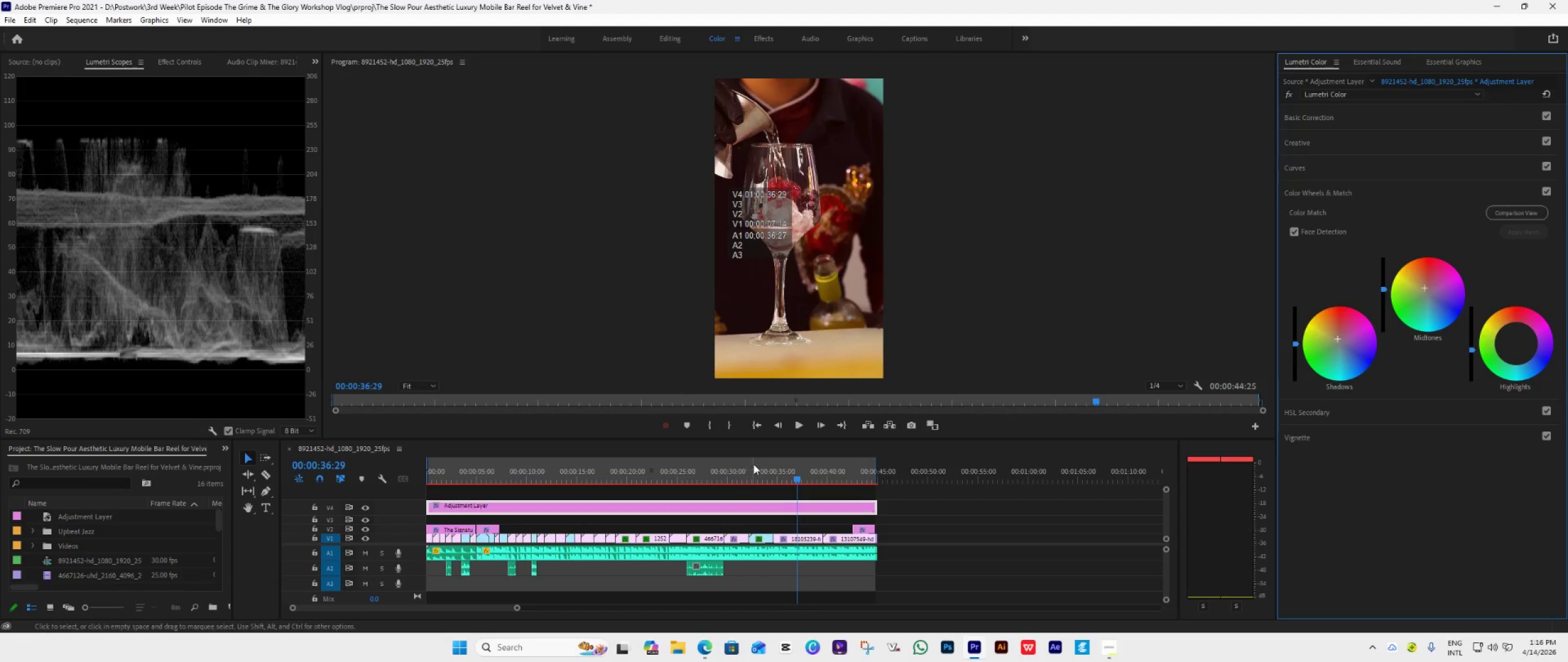 
left_click([763, 425])
 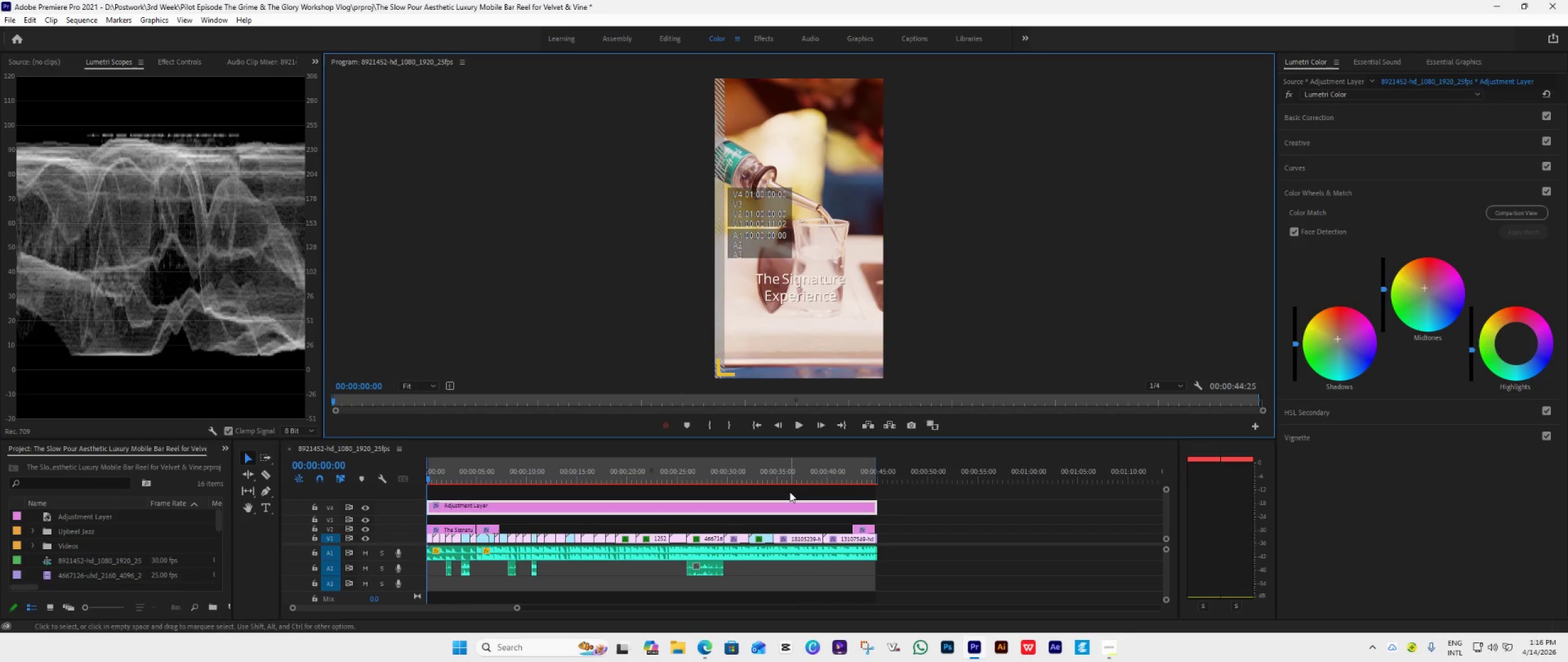 
key(Space)
 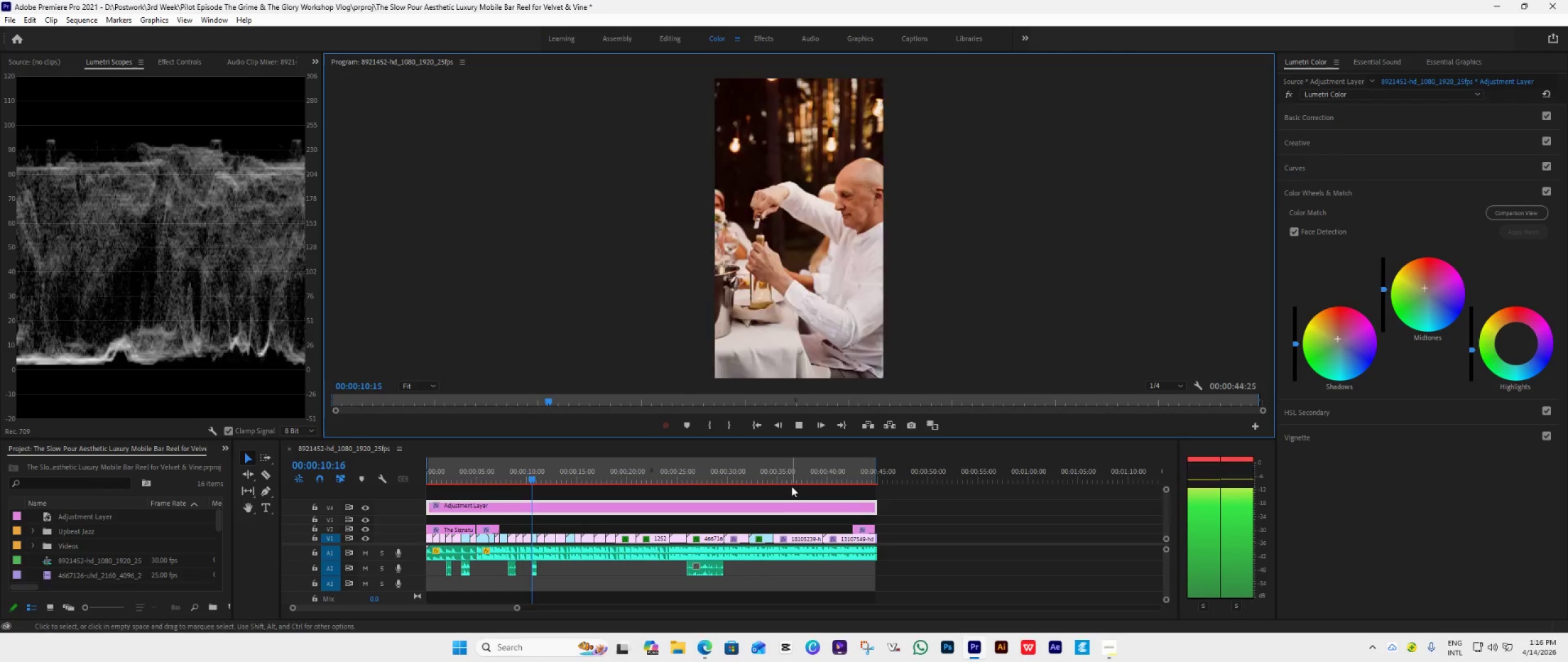 
wait(15.58)
 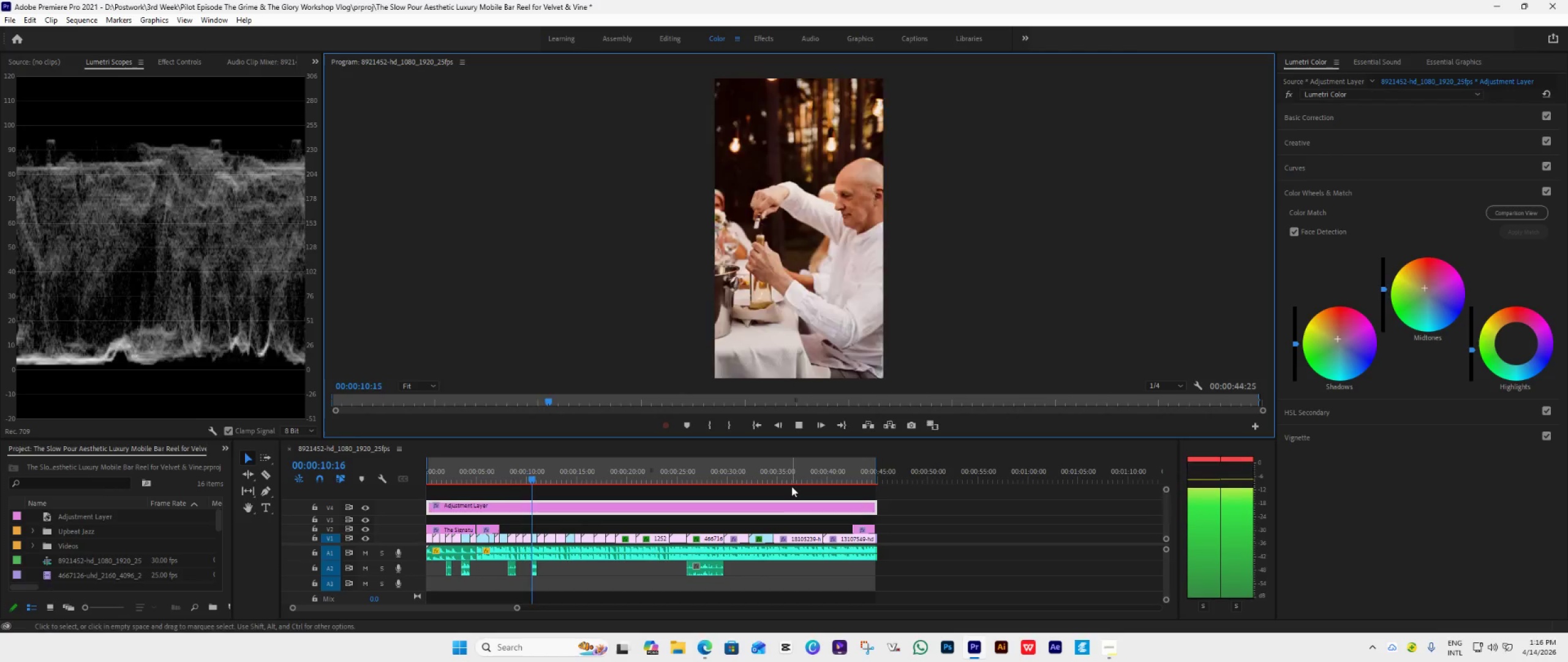 
key(Space)
 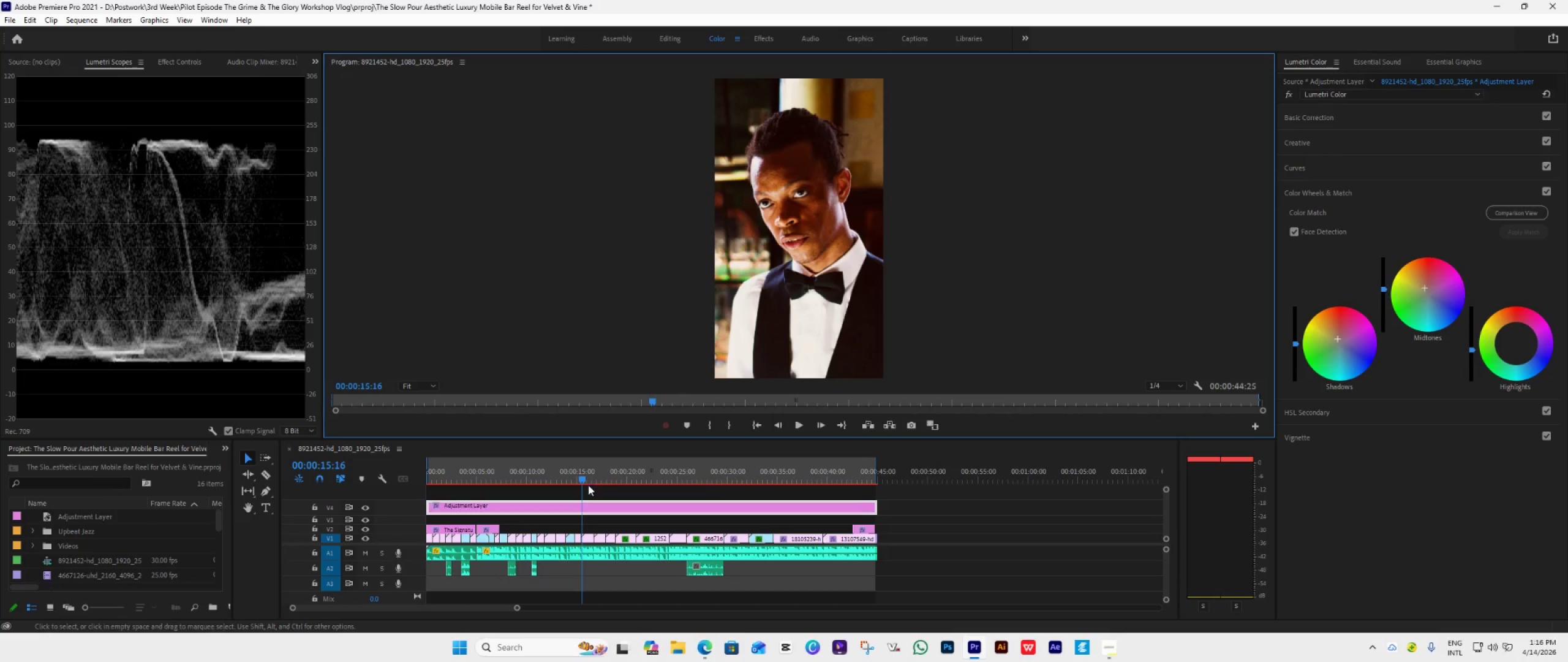 
left_click_drag(start_coordinate=[579, 482], to_coordinate=[568, 487])
 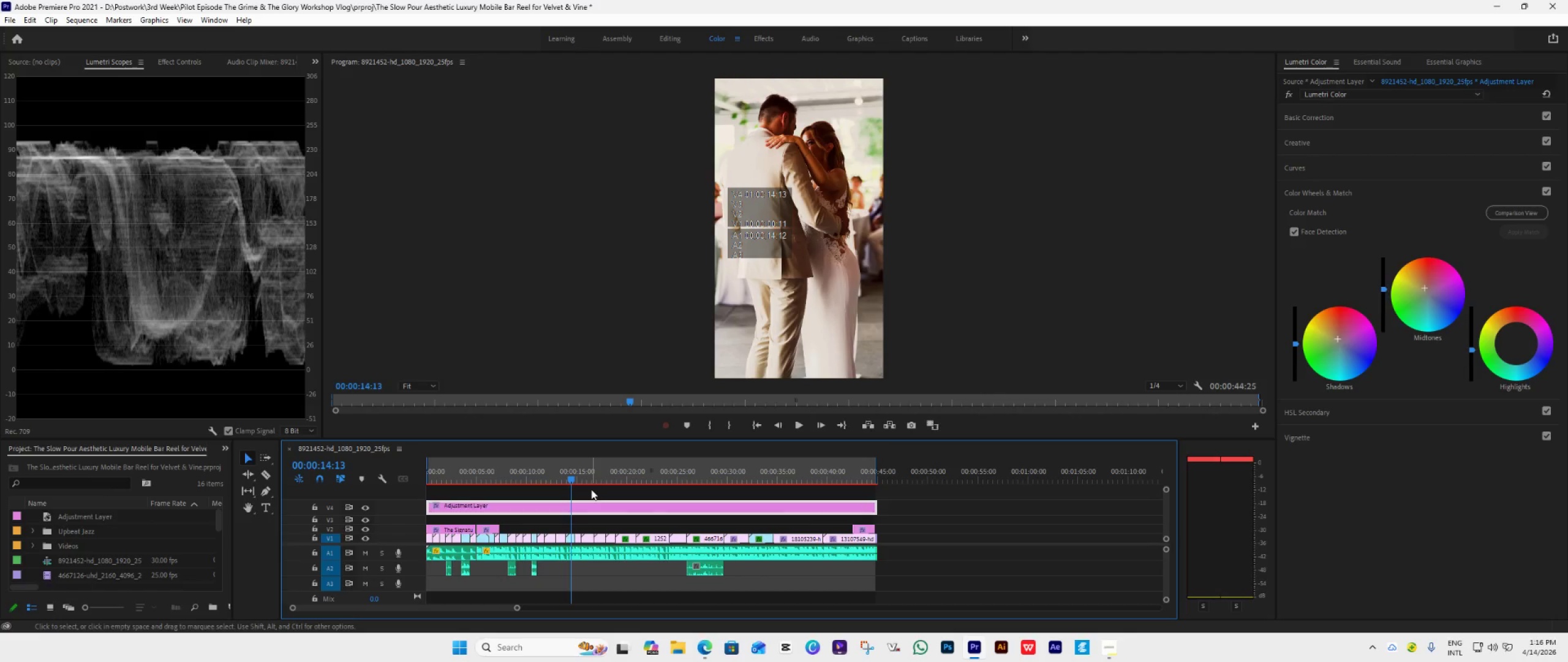 